 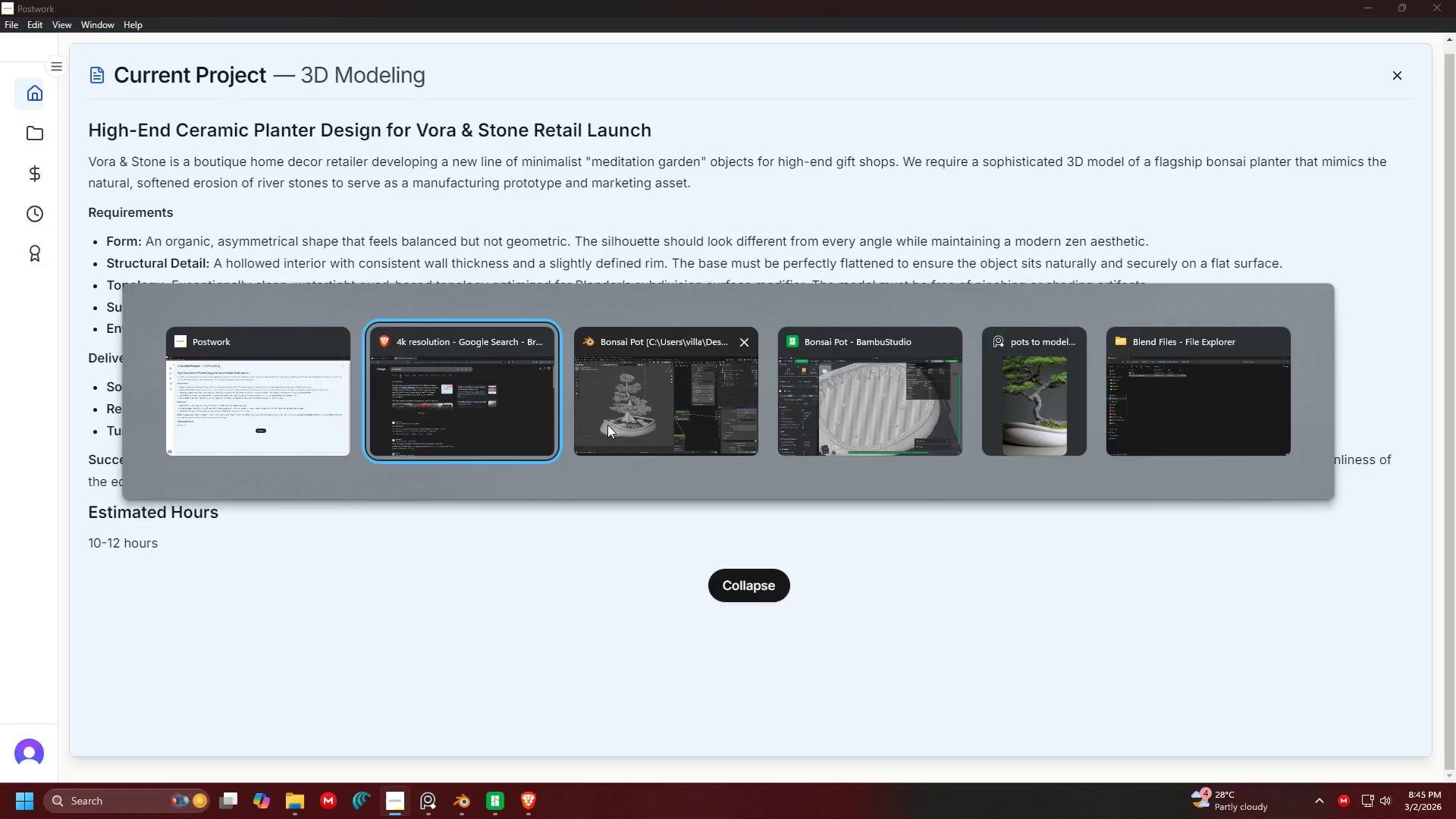 
key(Alt+Tab)
 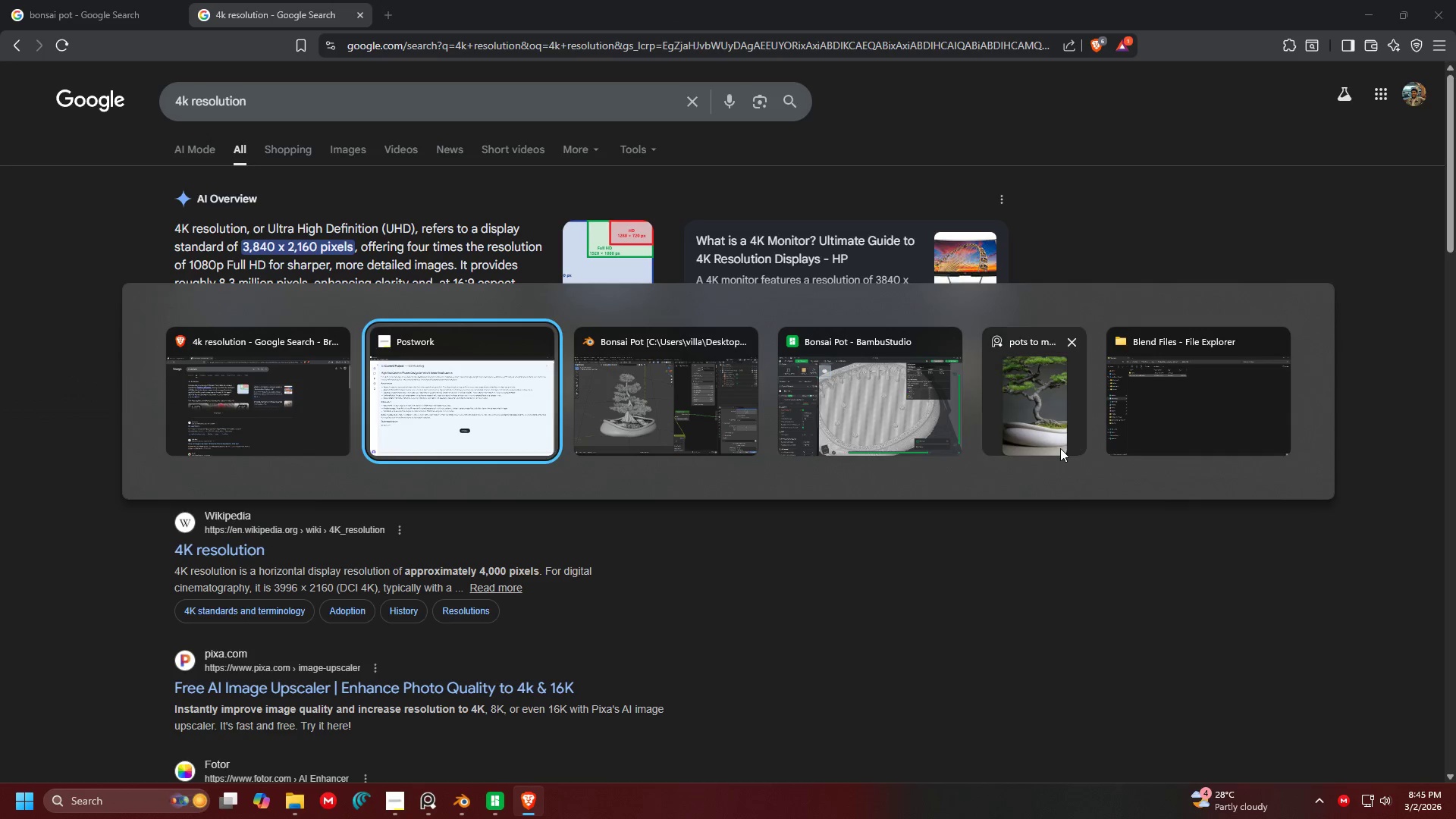 
key(Alt+Tab)
 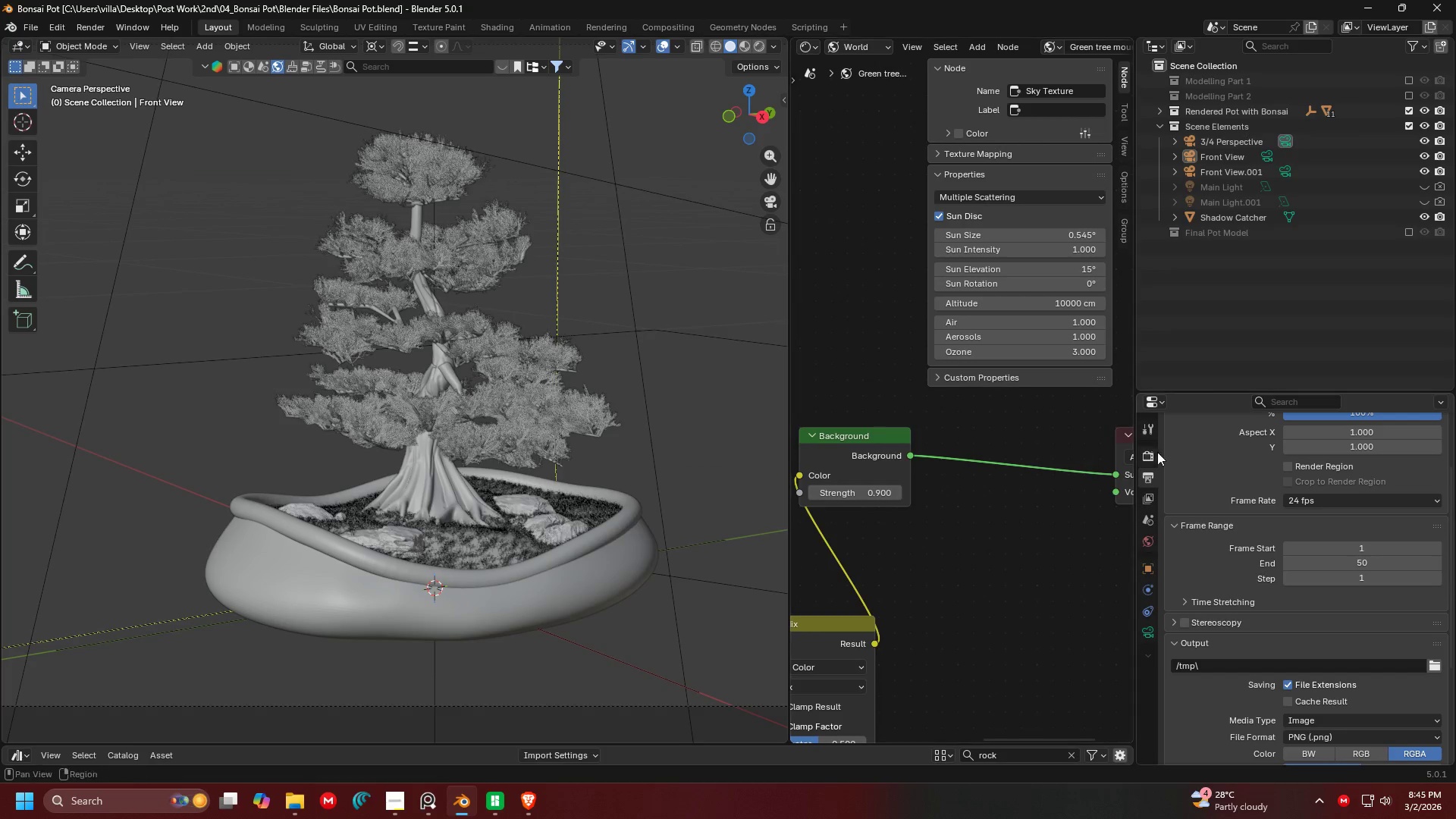 
scroll: coordinate [1272, 516], scroll_direction: up, amount: 4.0
 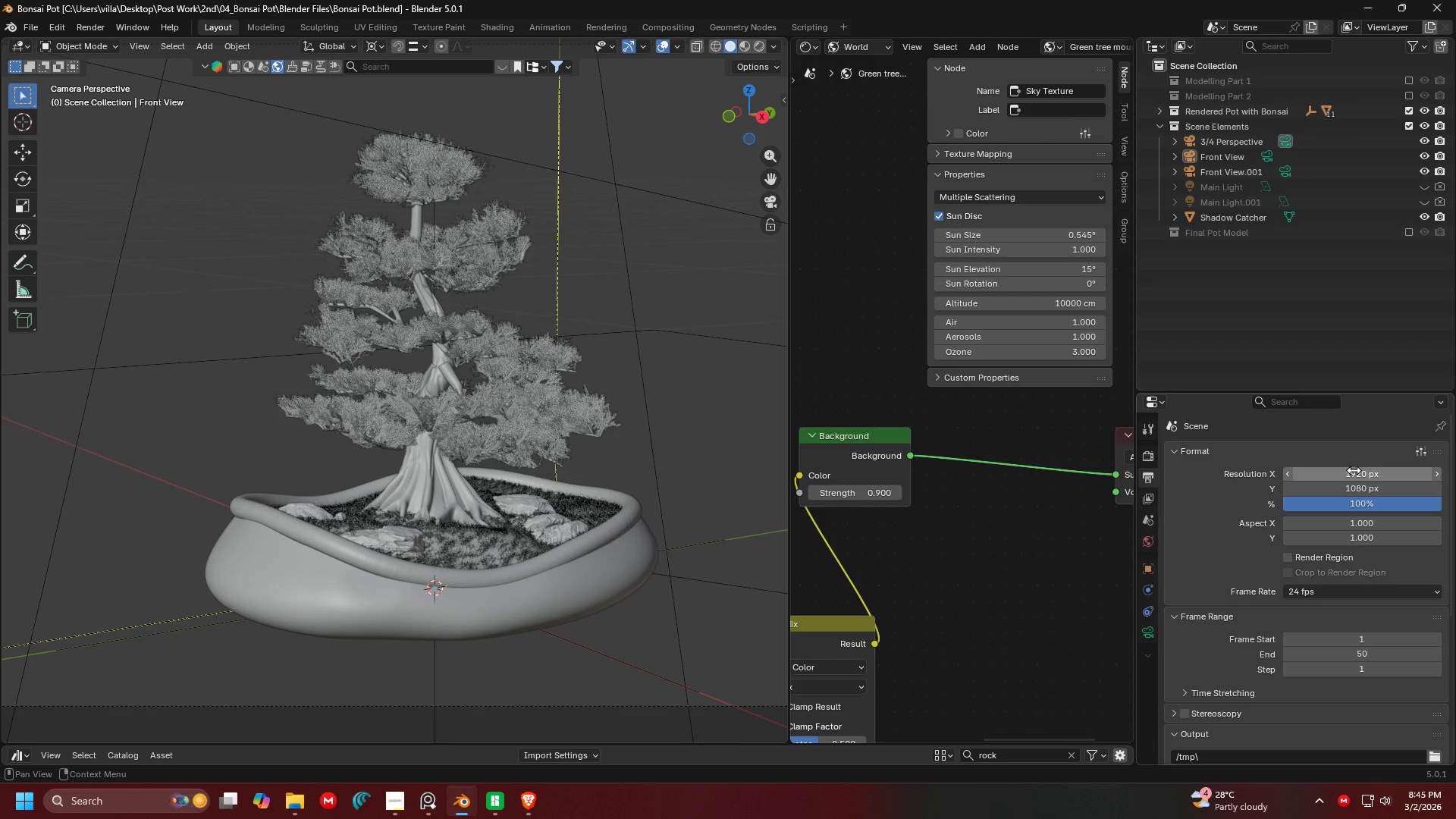 
left_click([1354, 470])
 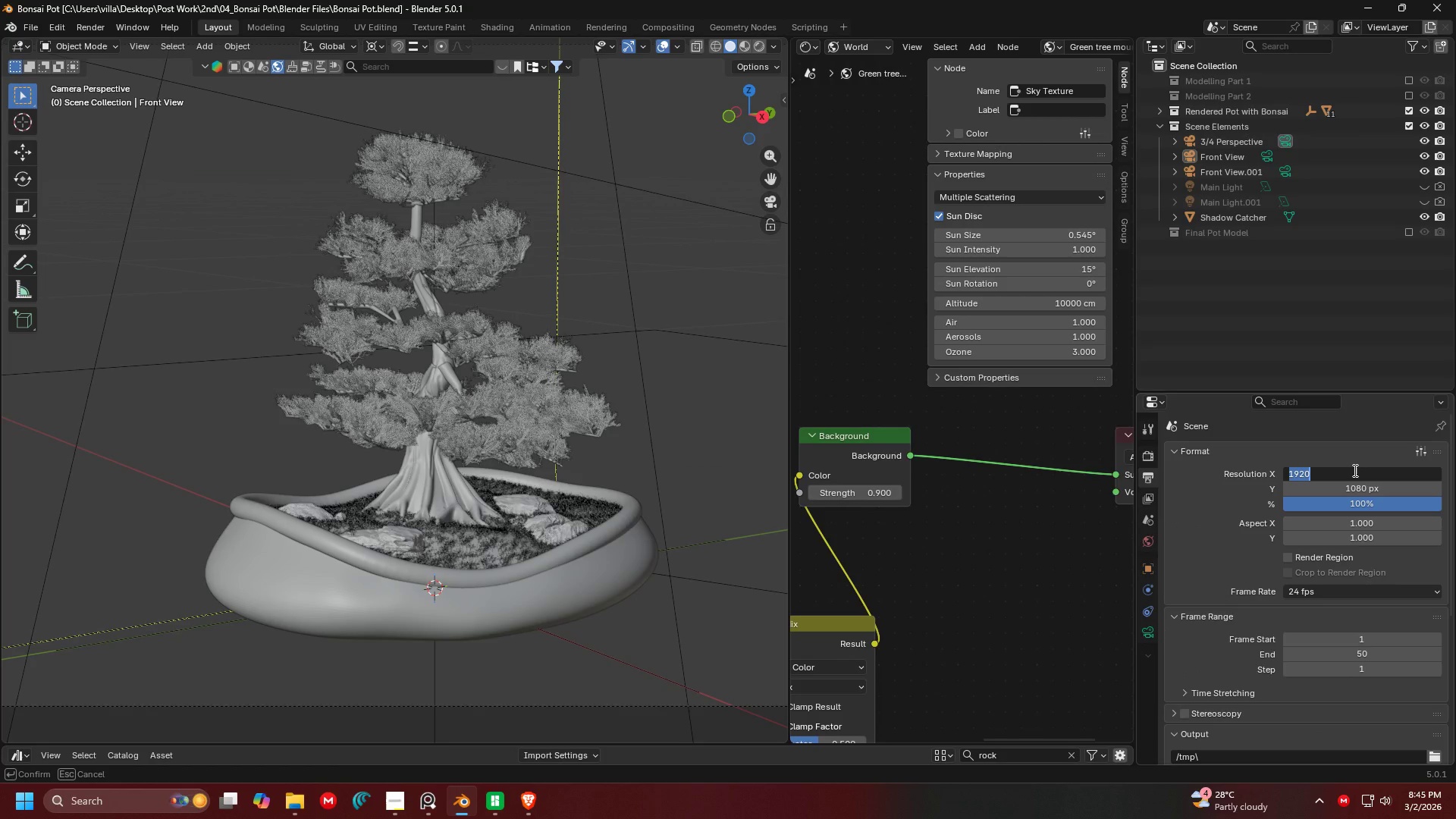 
type(3840)
 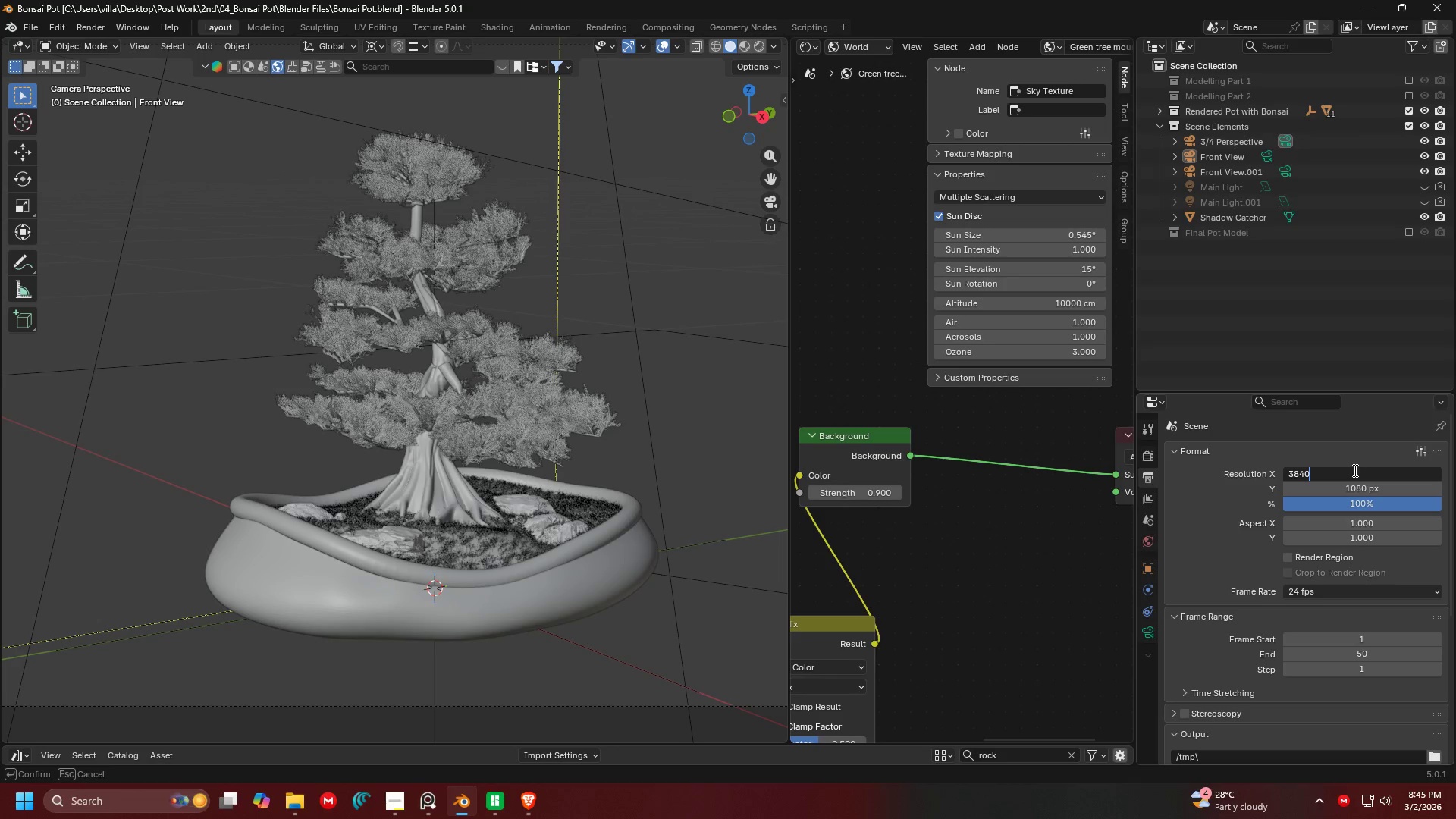 
key(Enter)
 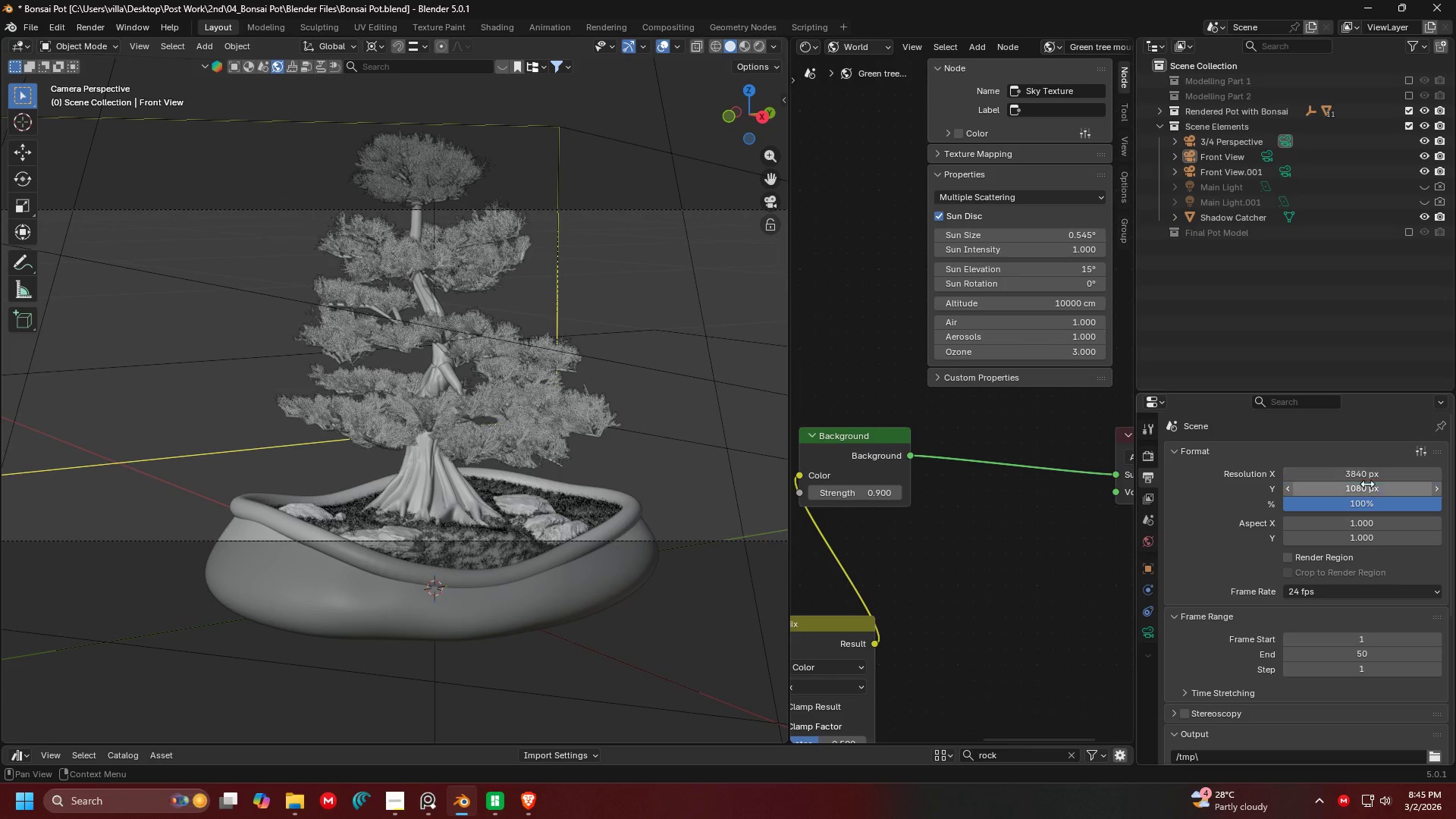 
left_click([1365, 490])
 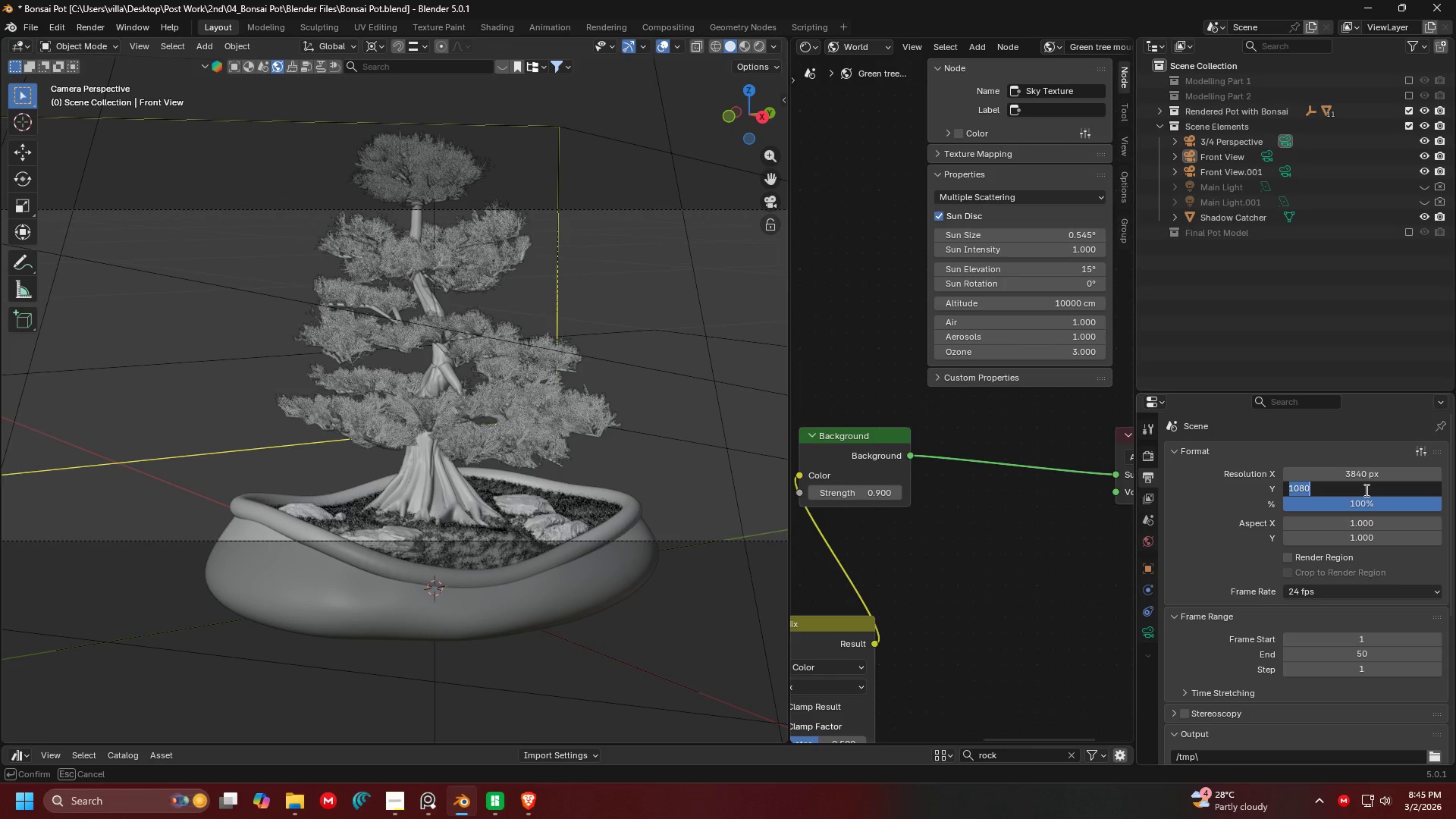 
type(2160)
 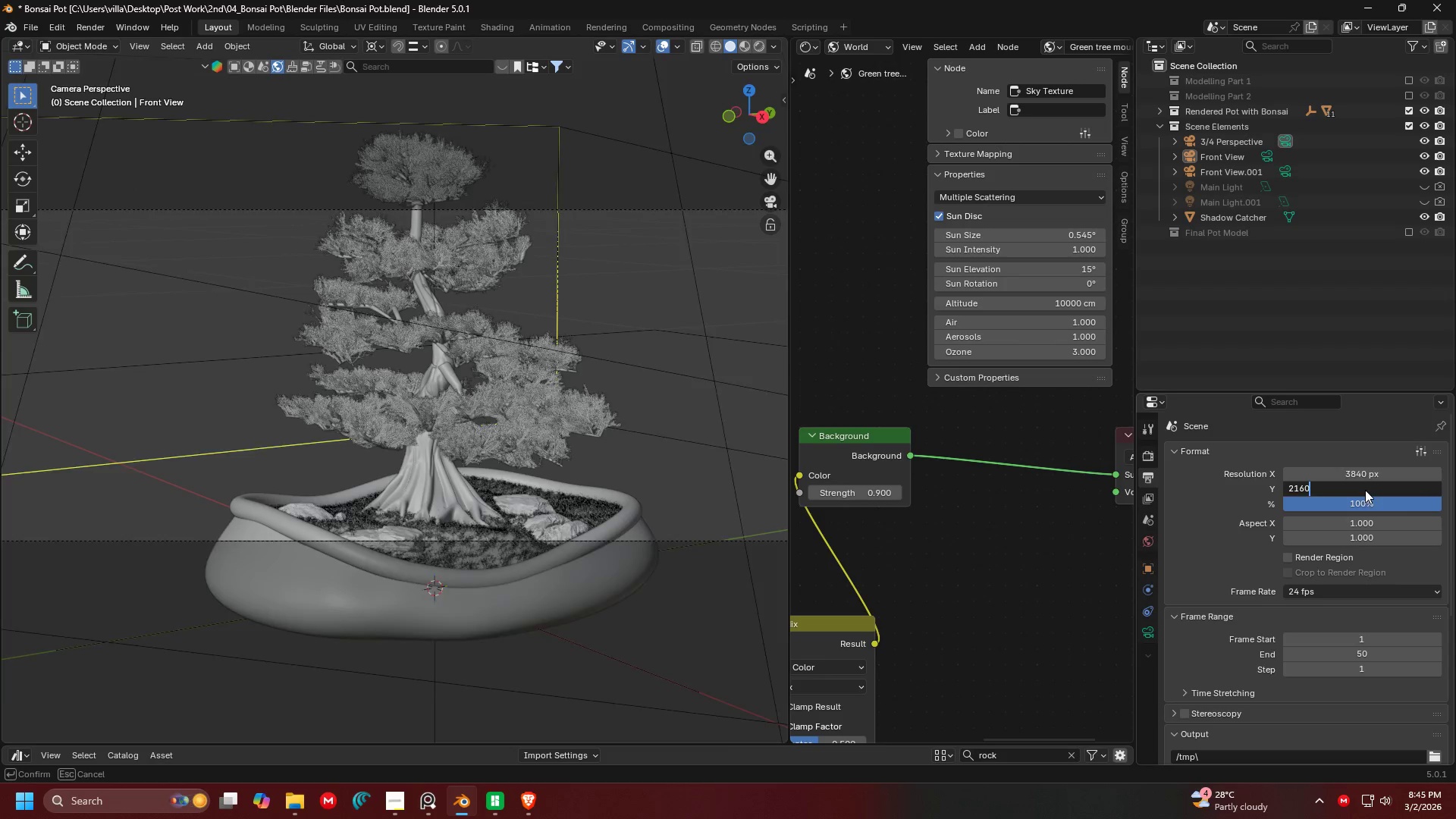 
key(Enter)
 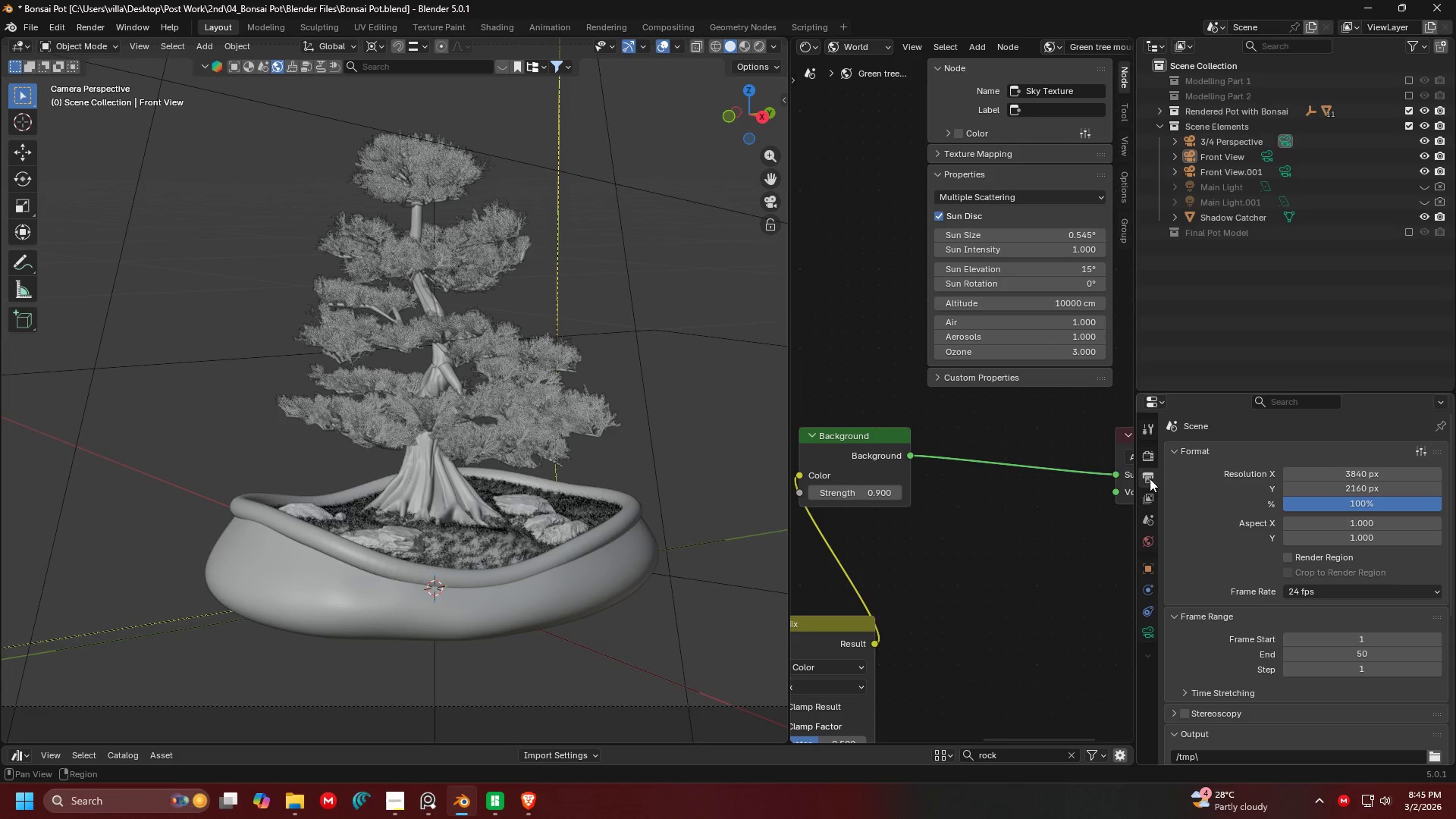 
left_click([1146, 457])
 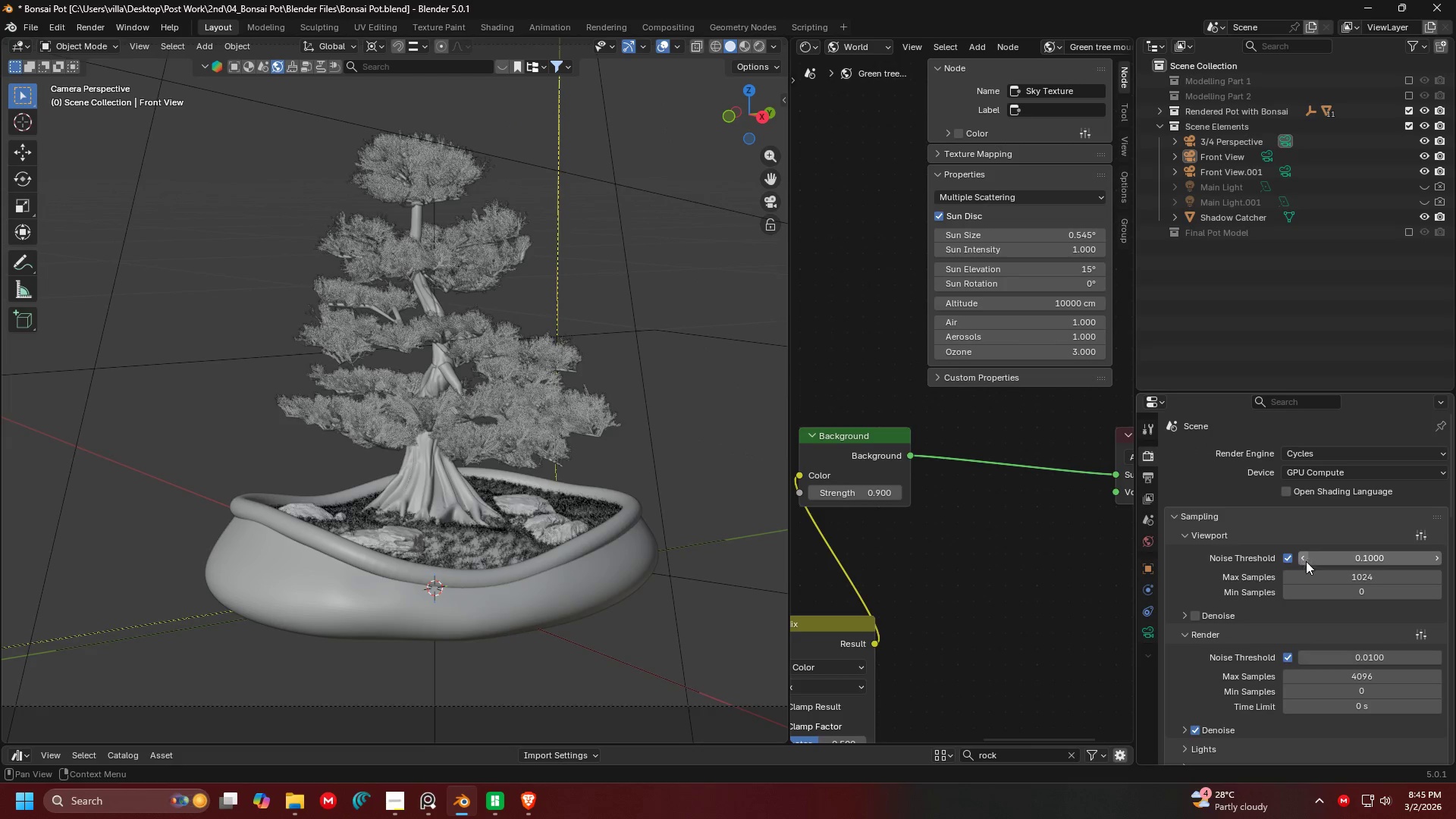 
scroll: coordinate [1308, 560], scroll_direction: down, amount: 5.0
 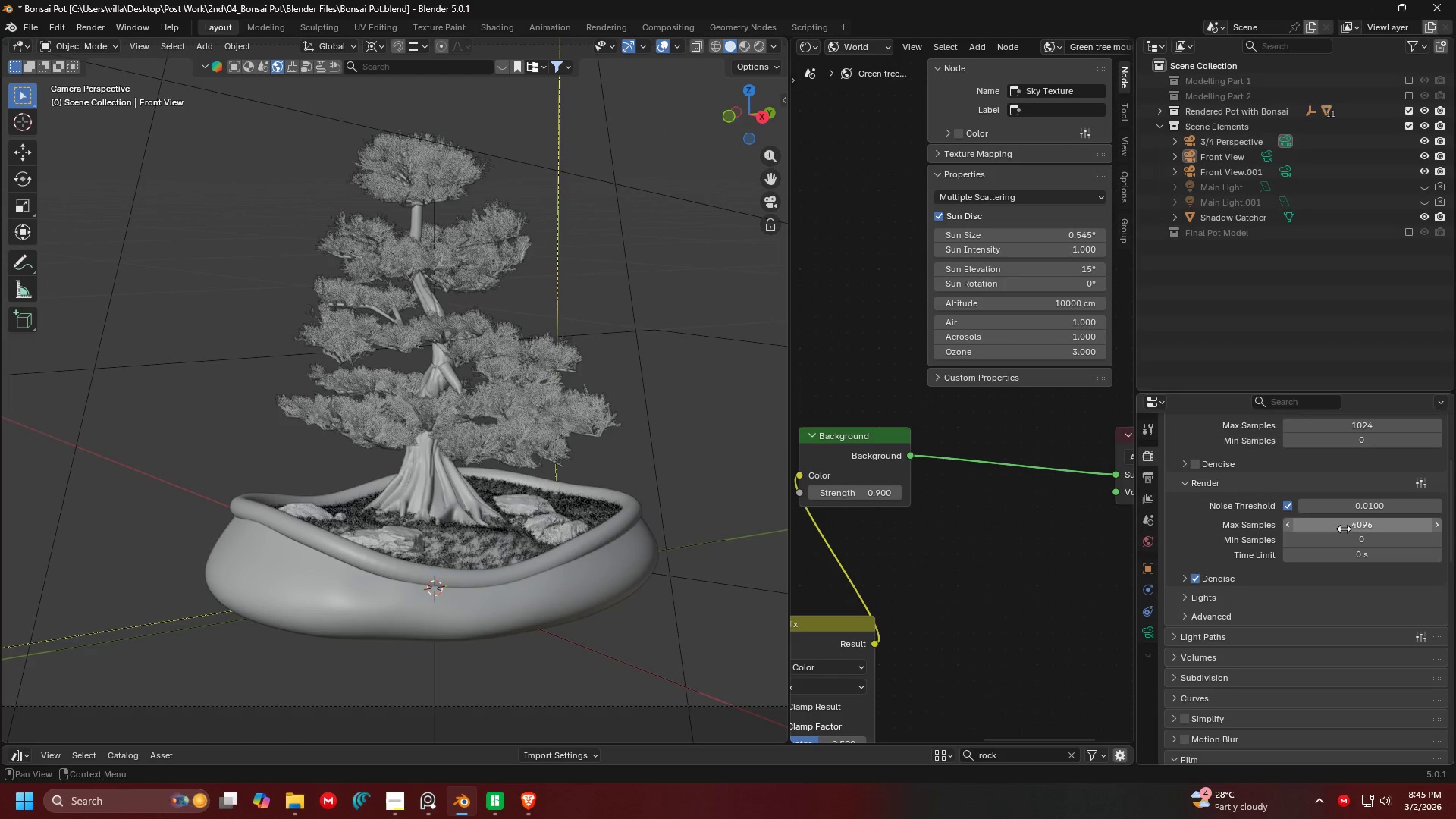 
left_click([1344, 527])
 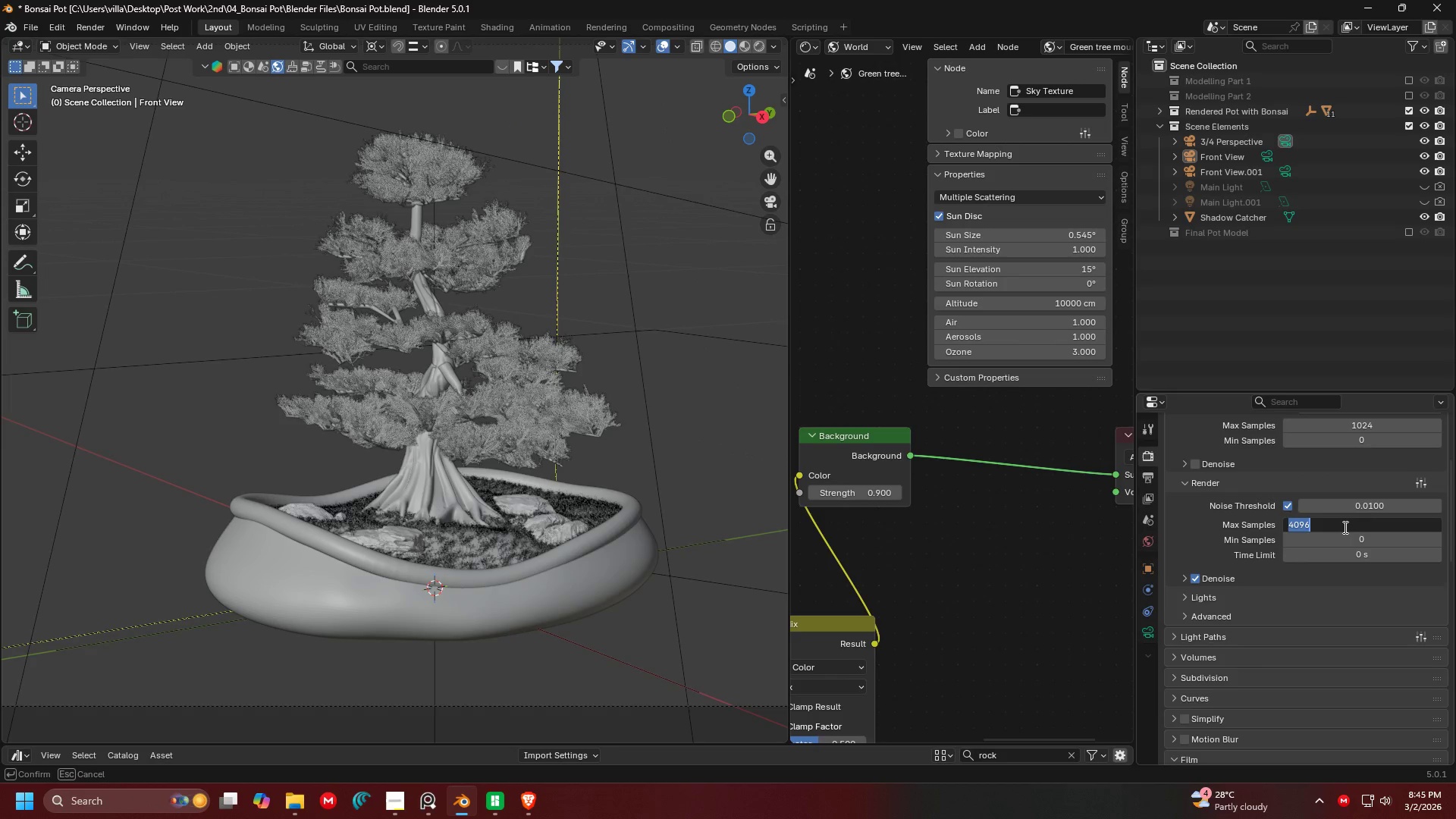 
type(120)
 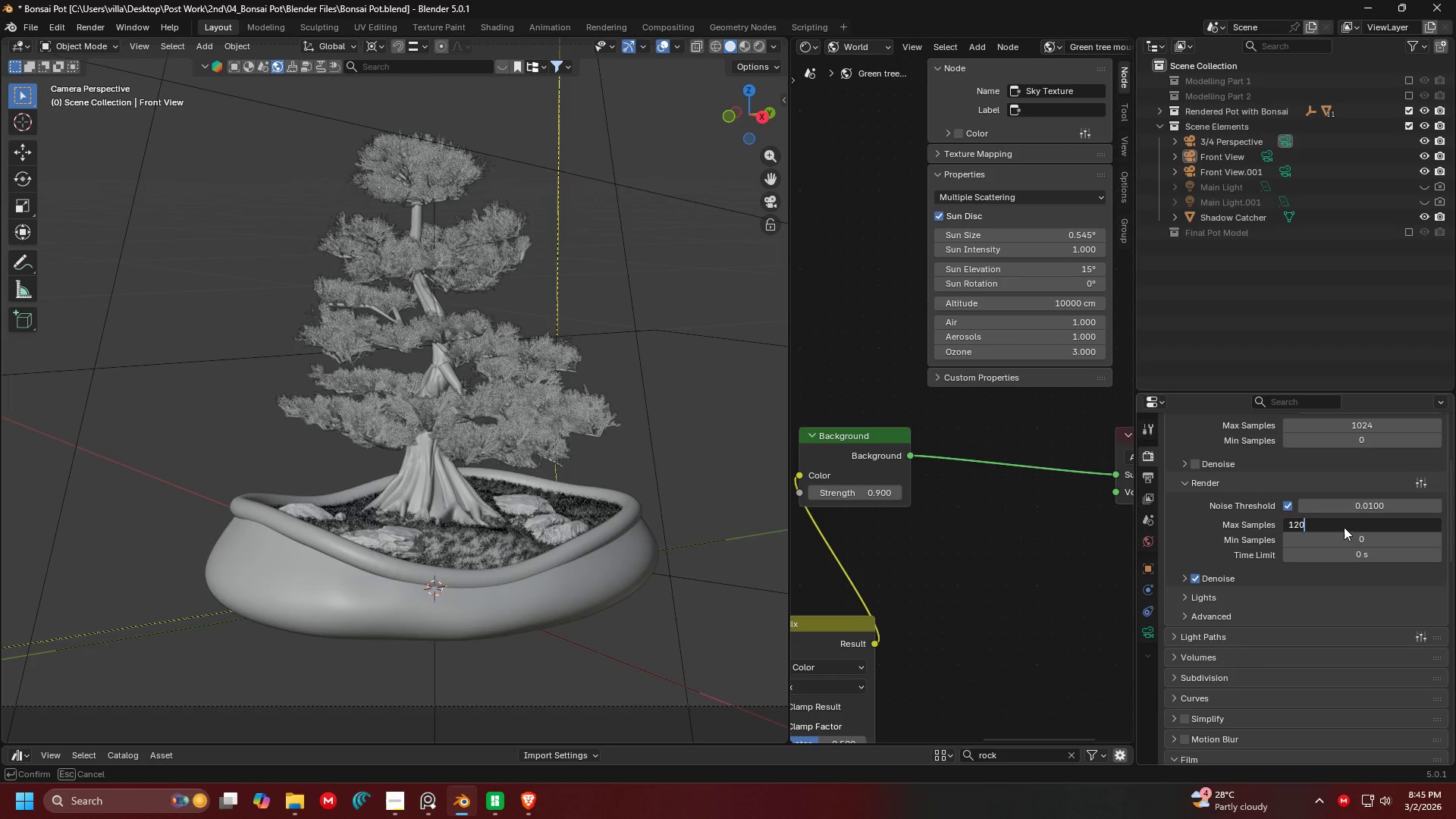 
key(Enter)
 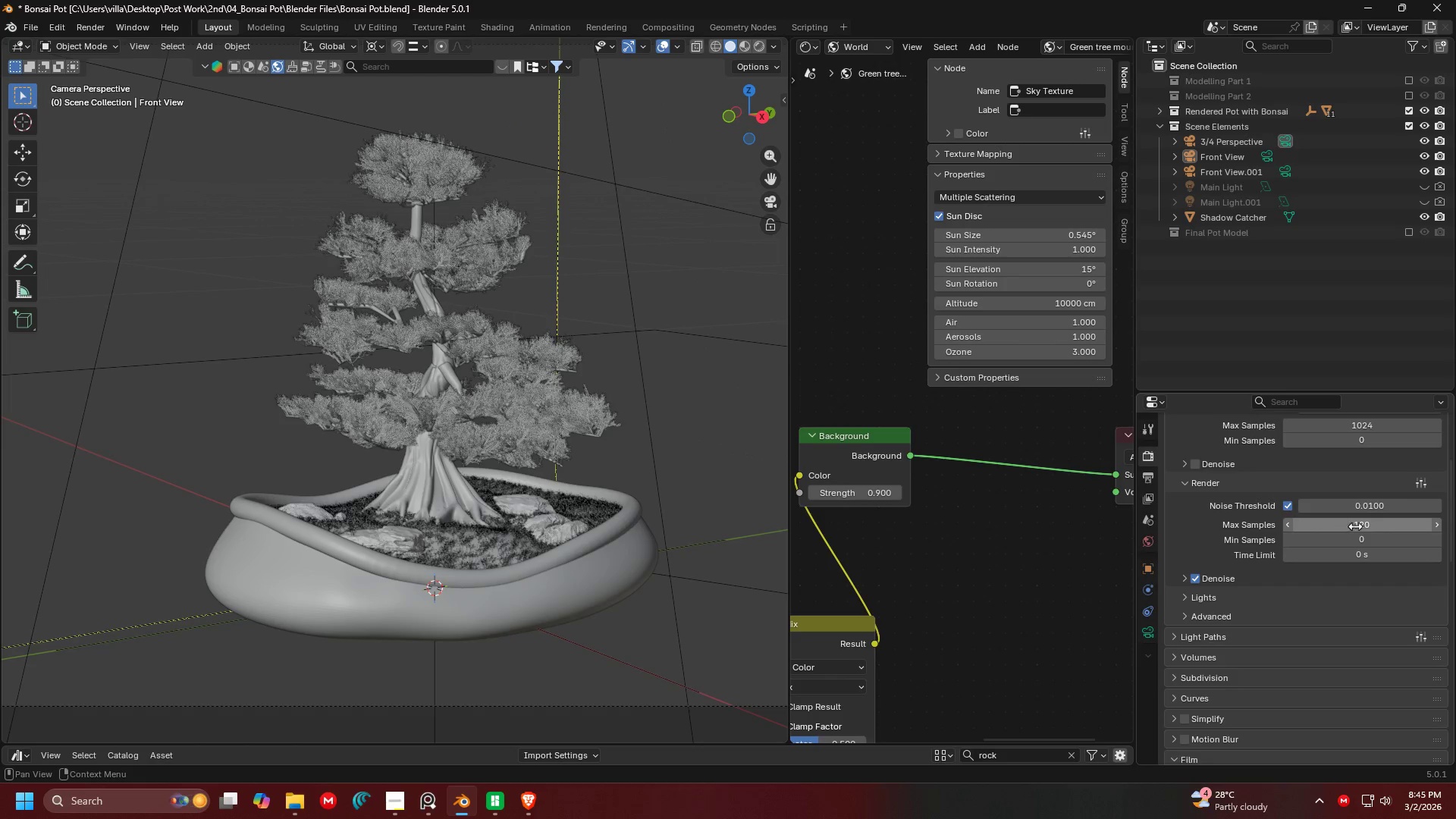 
scroll: coordinate [1372, 538], scroll_direction: down, amount: 22.0
 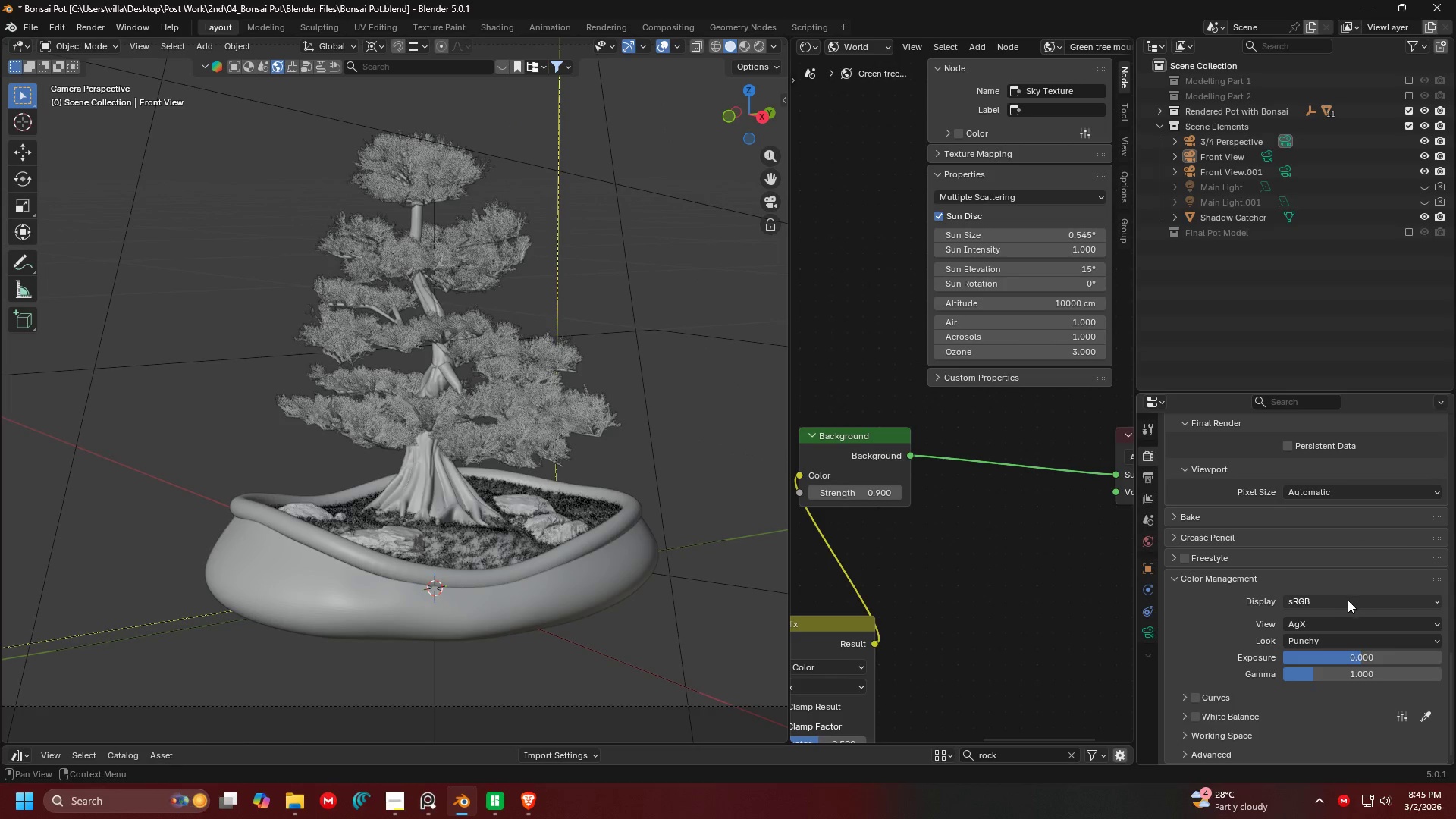 
scroll: coordinate [1347, 588], scroll_direction: up, amount: 6.0
 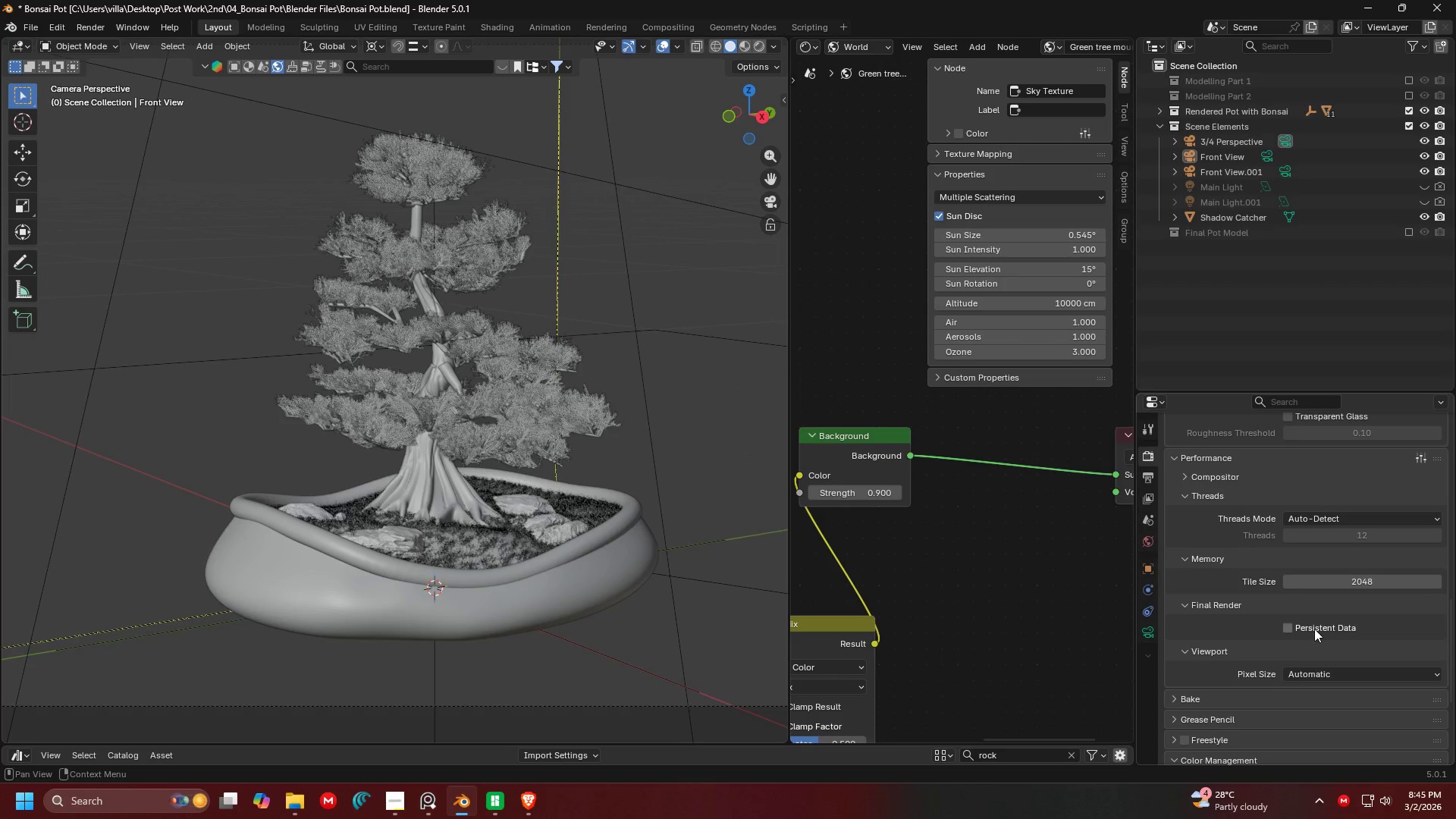 
left_click([1315, 626])
 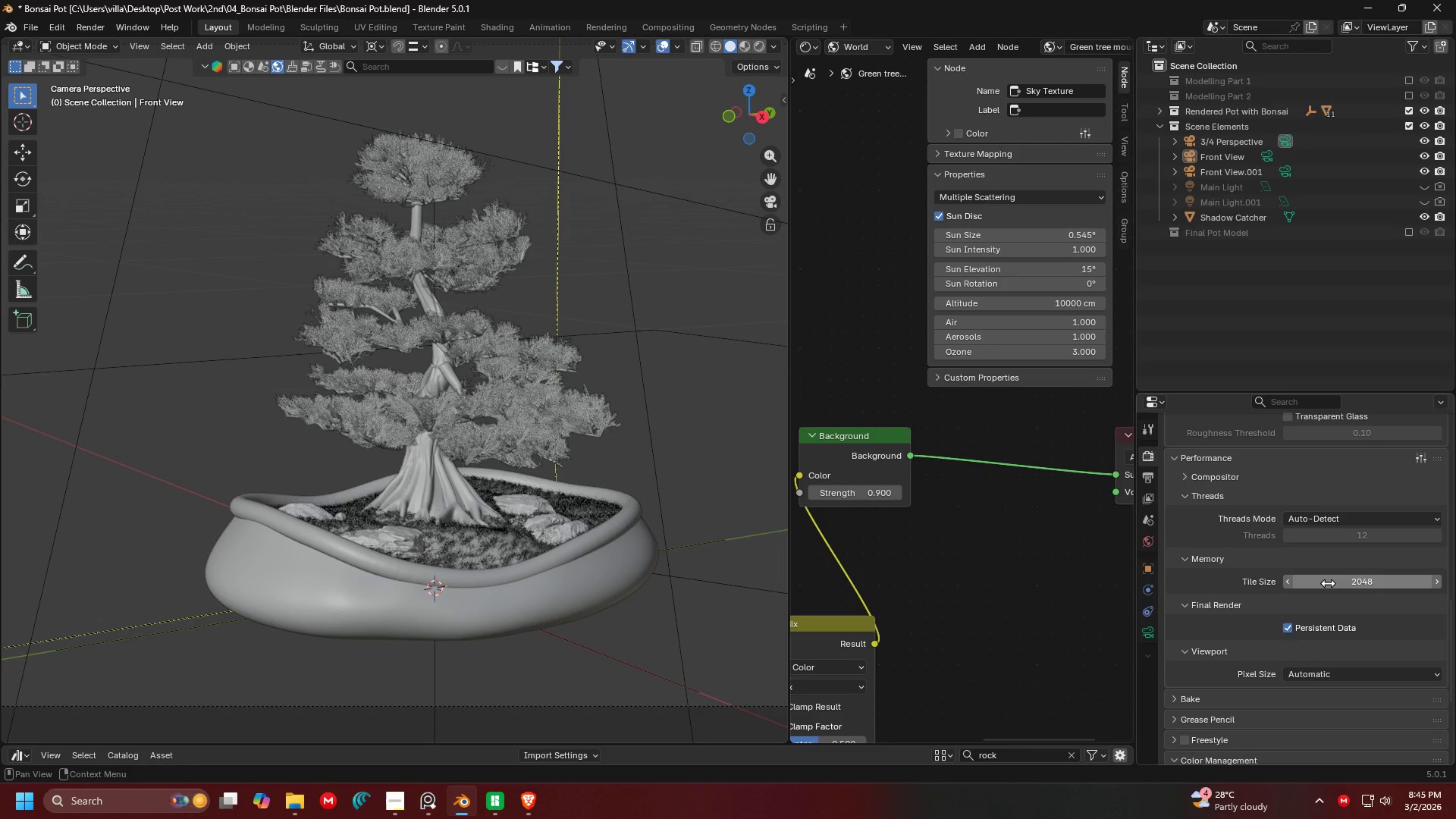 
left_click([1328, 583])
 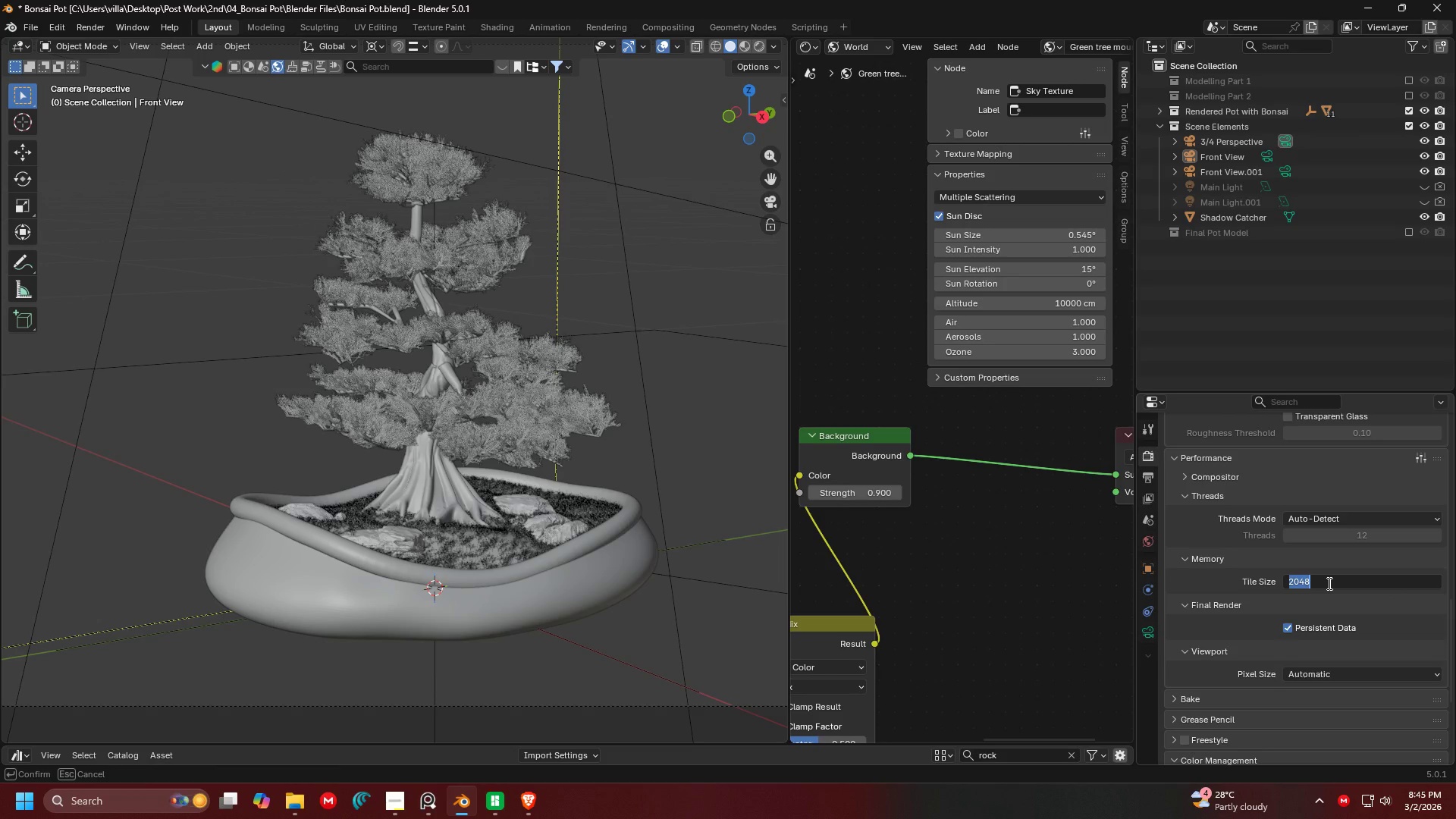 
left_click([1328, 583])
 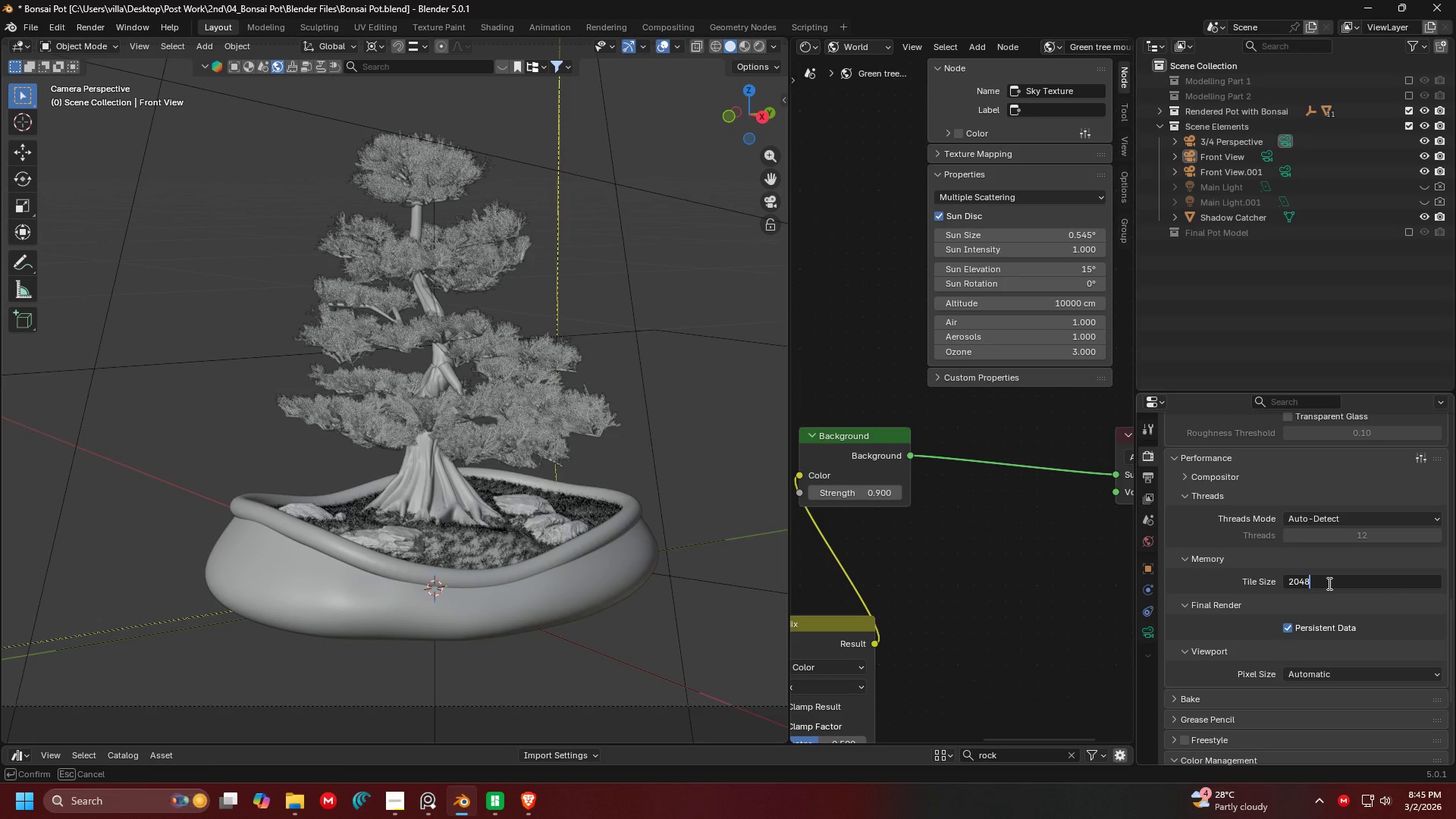 
key(Slash)
 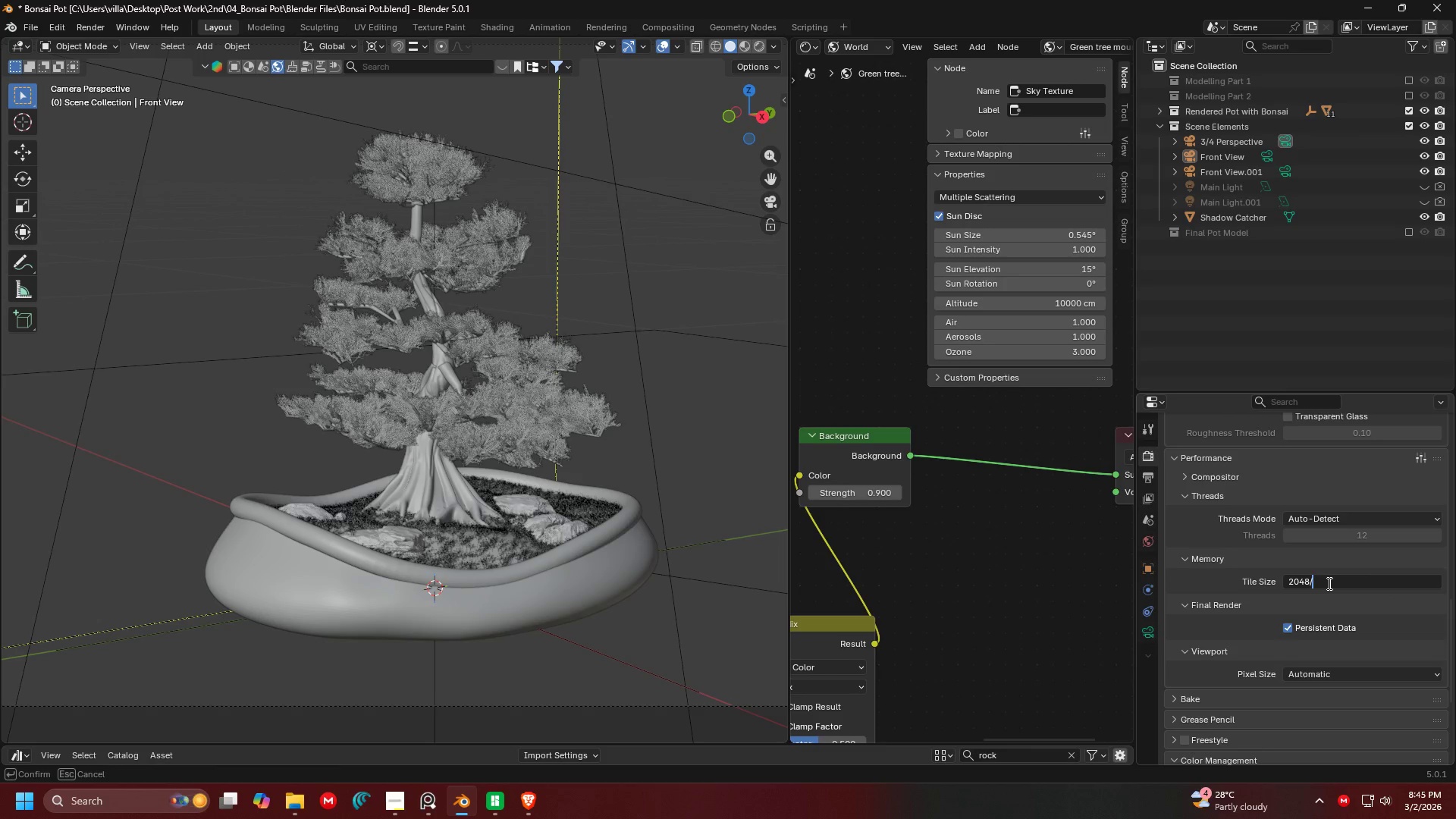 
key(2)
 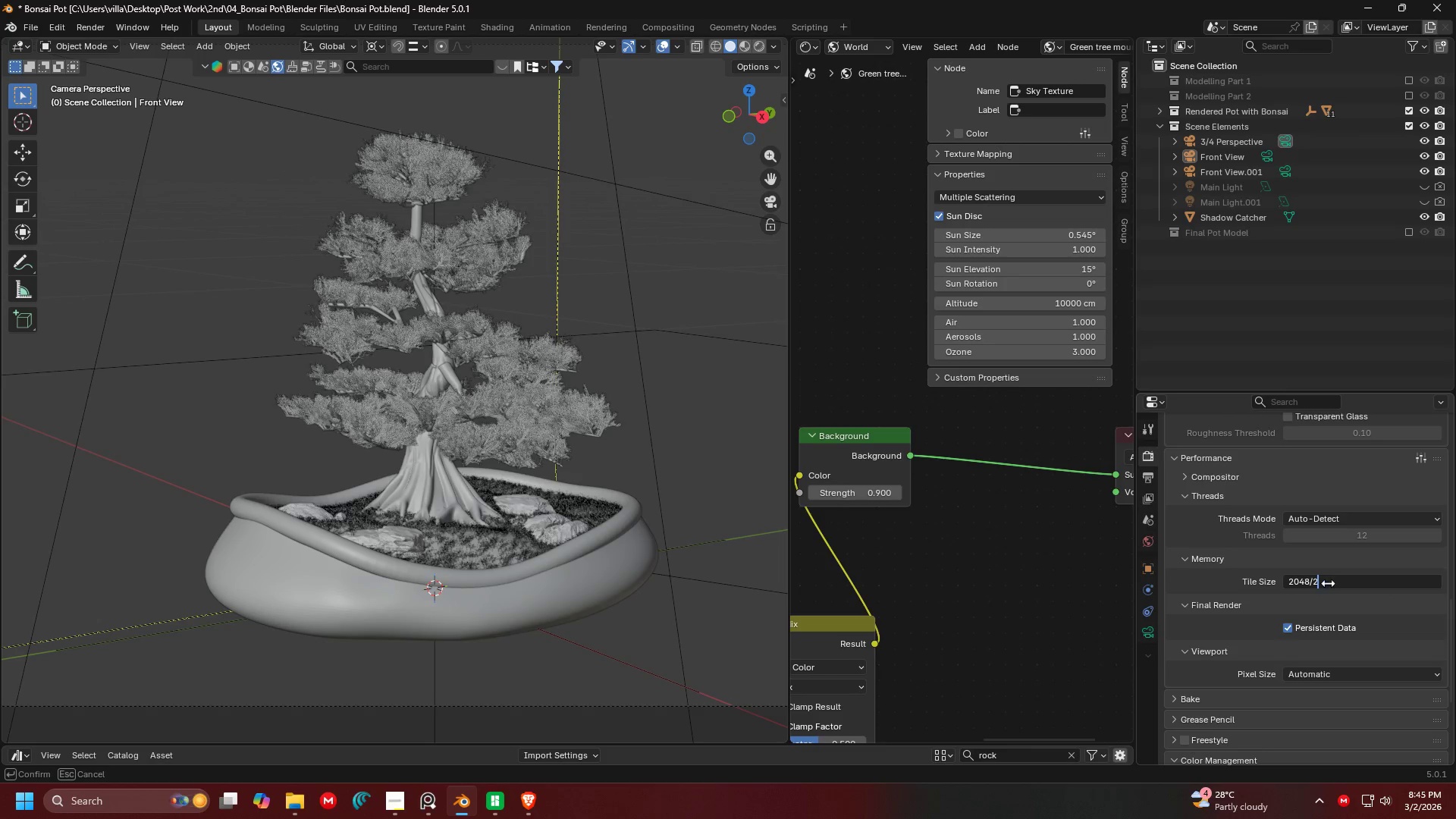 
key(Enter)
 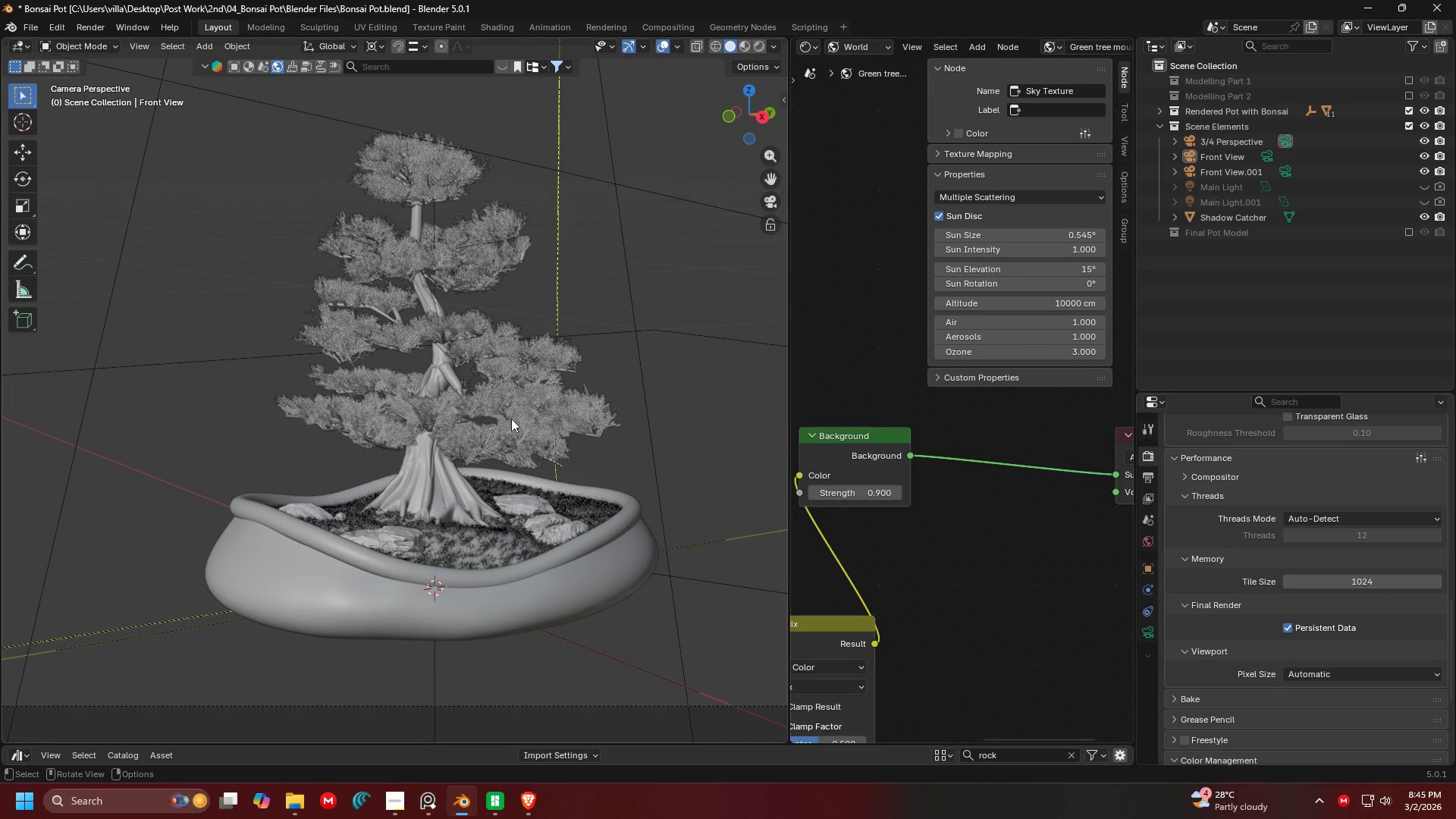 
key(Shift+ShiftLeft)
 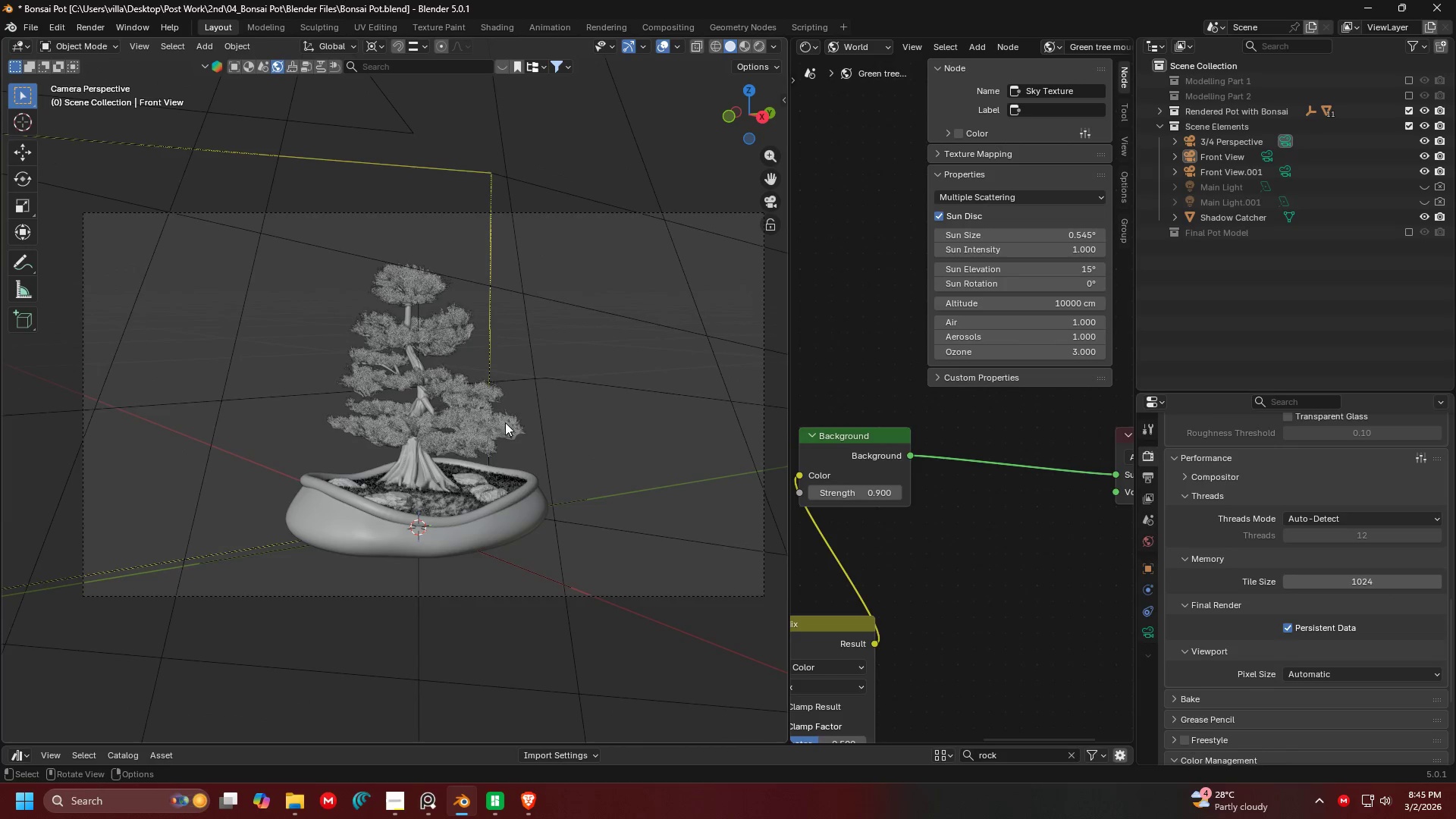 
scroll: coordinate [471, 405], scroll_direction: down, amount: 3.0
 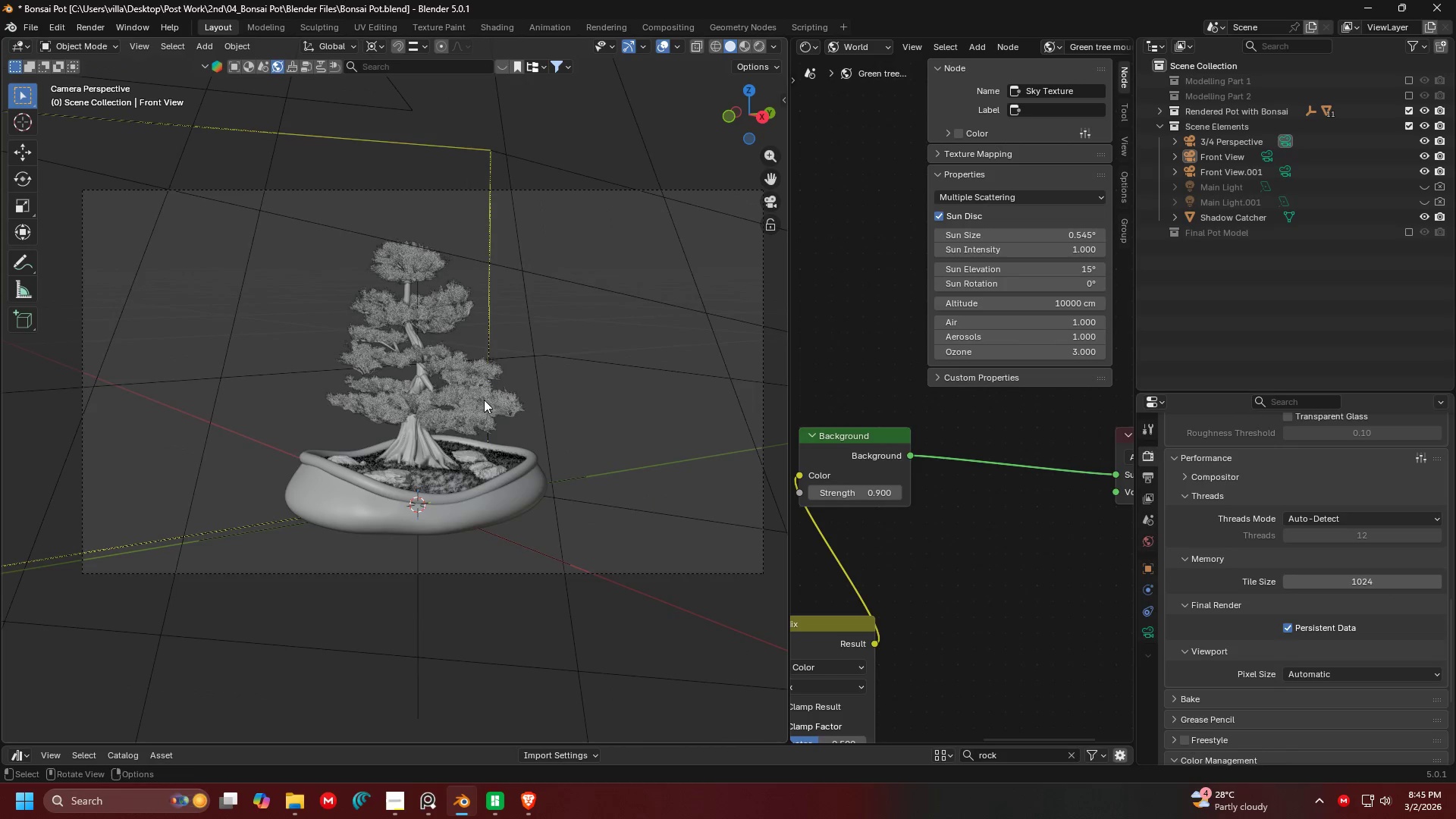 
key(Control+ControlLeft)
 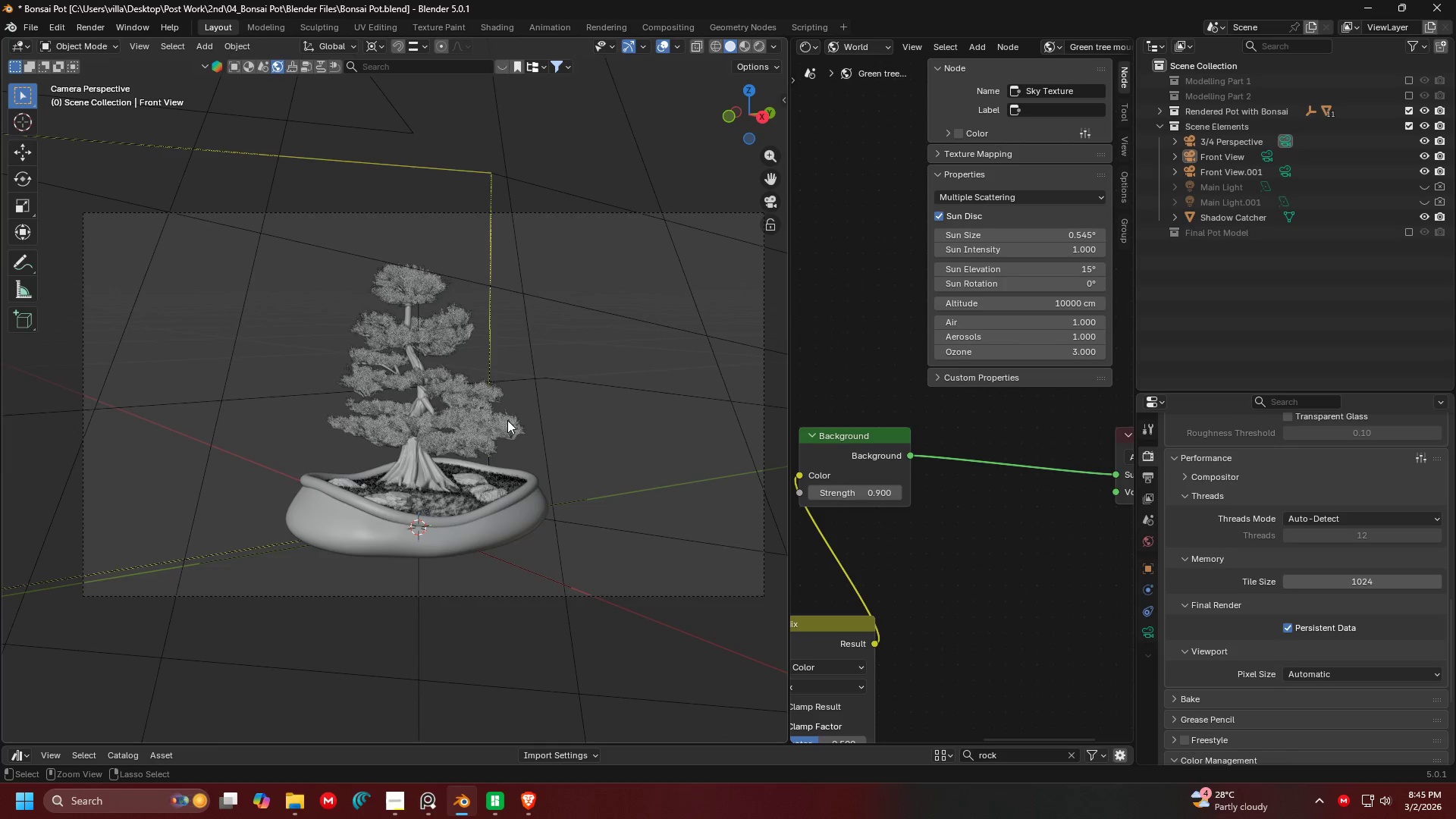 
key(Control+S)
 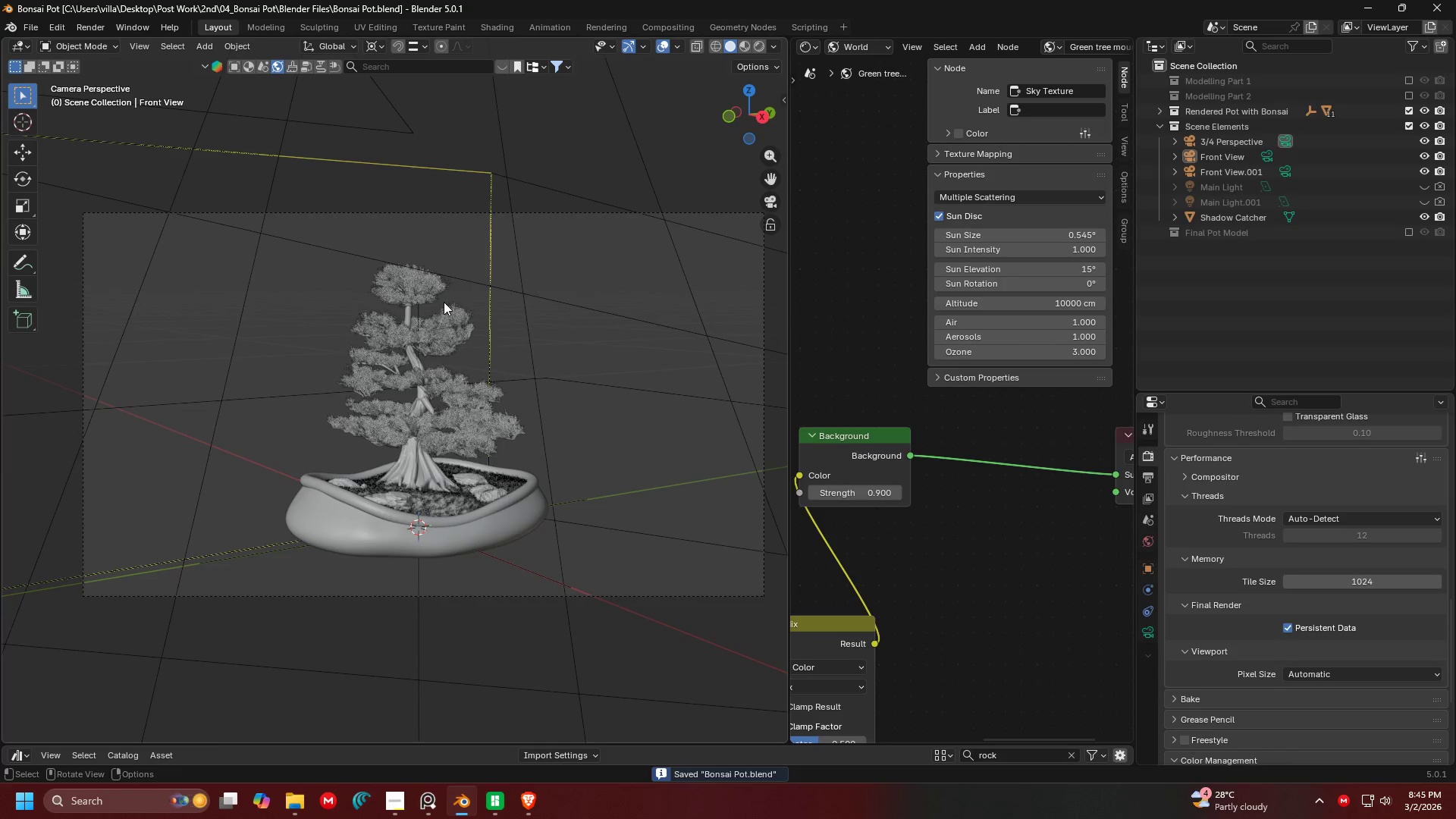 
left_click([86, 20])
 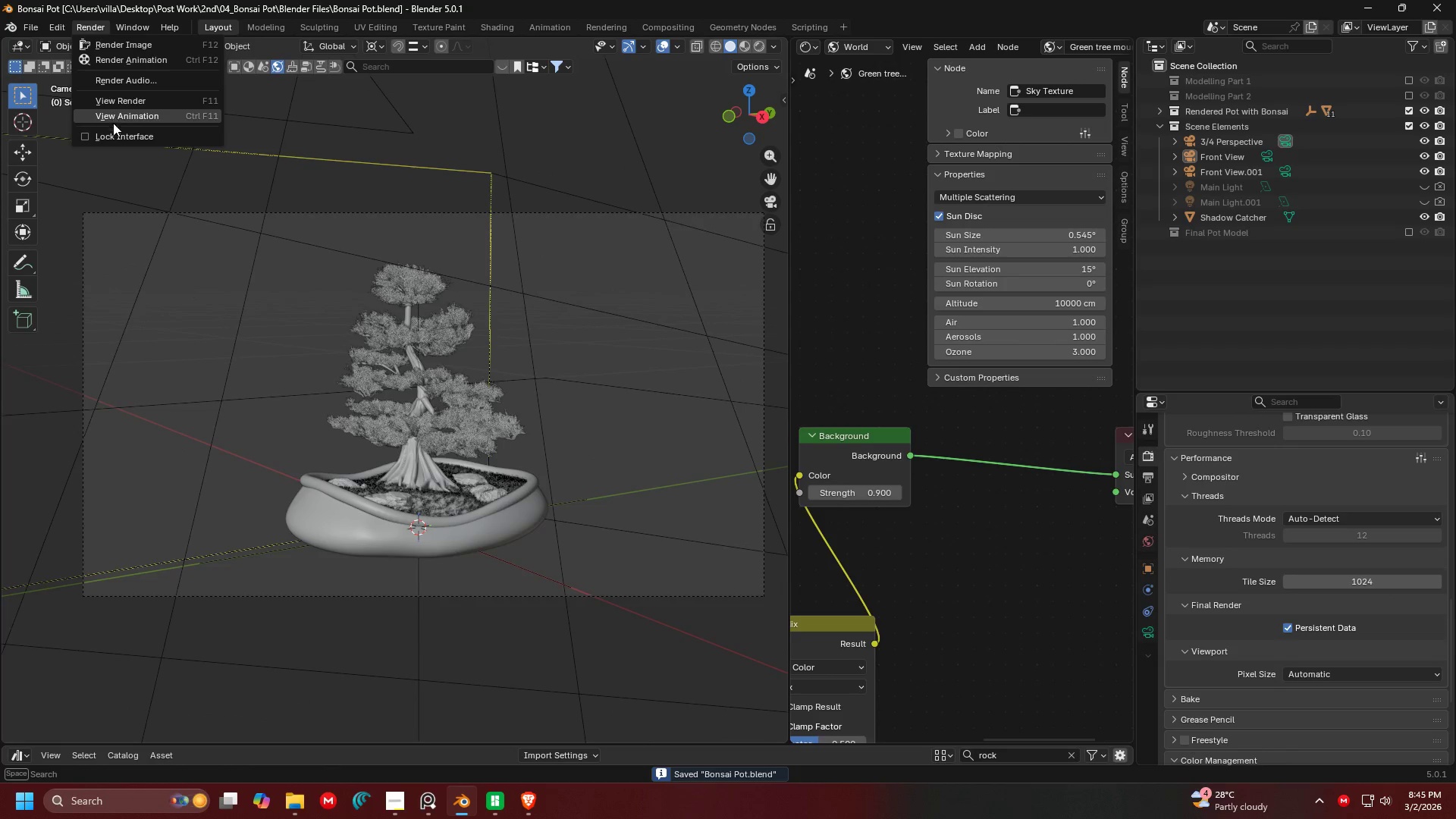 
left_click([113, 133])
 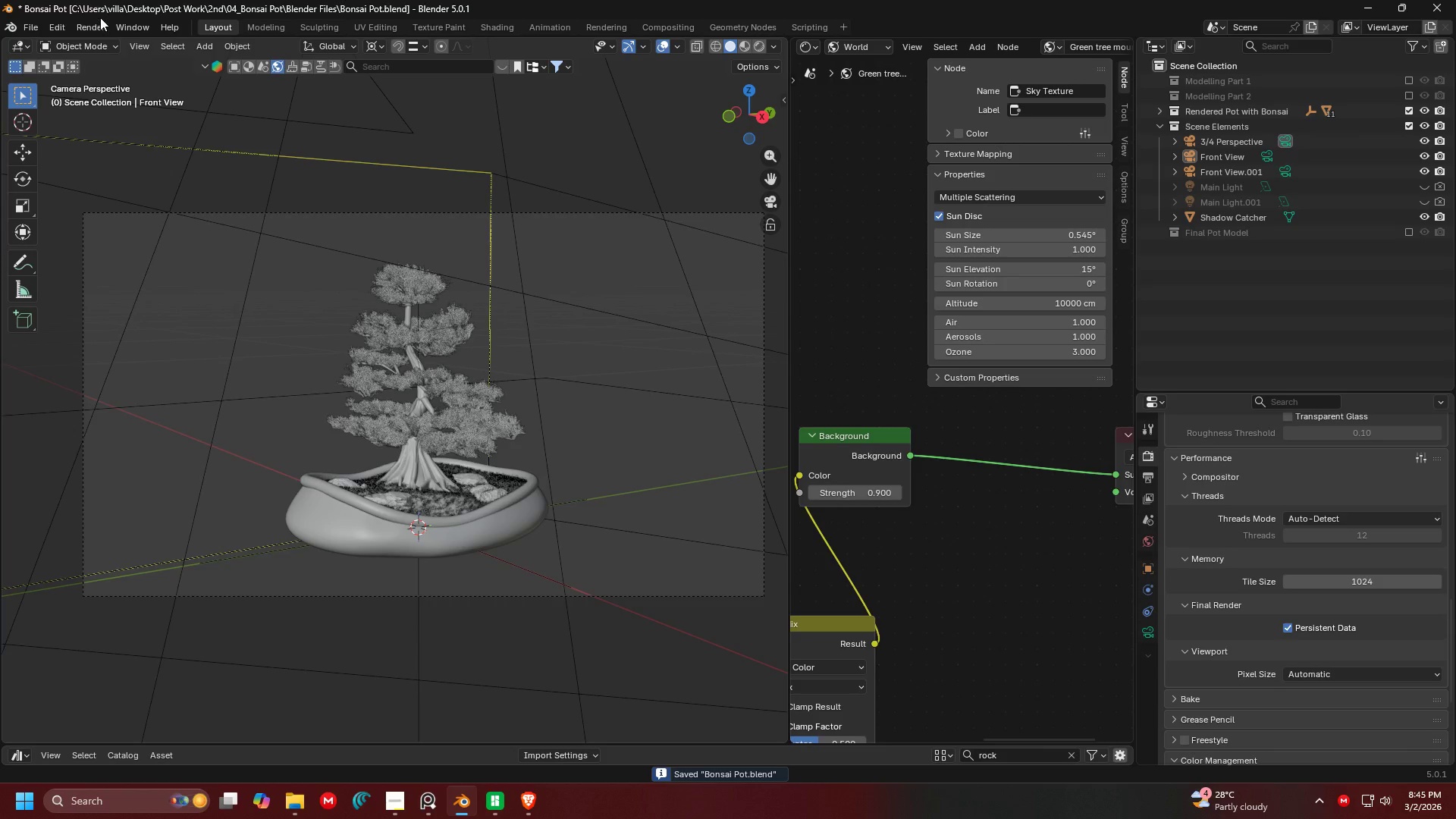 
double_click([99, 28])
 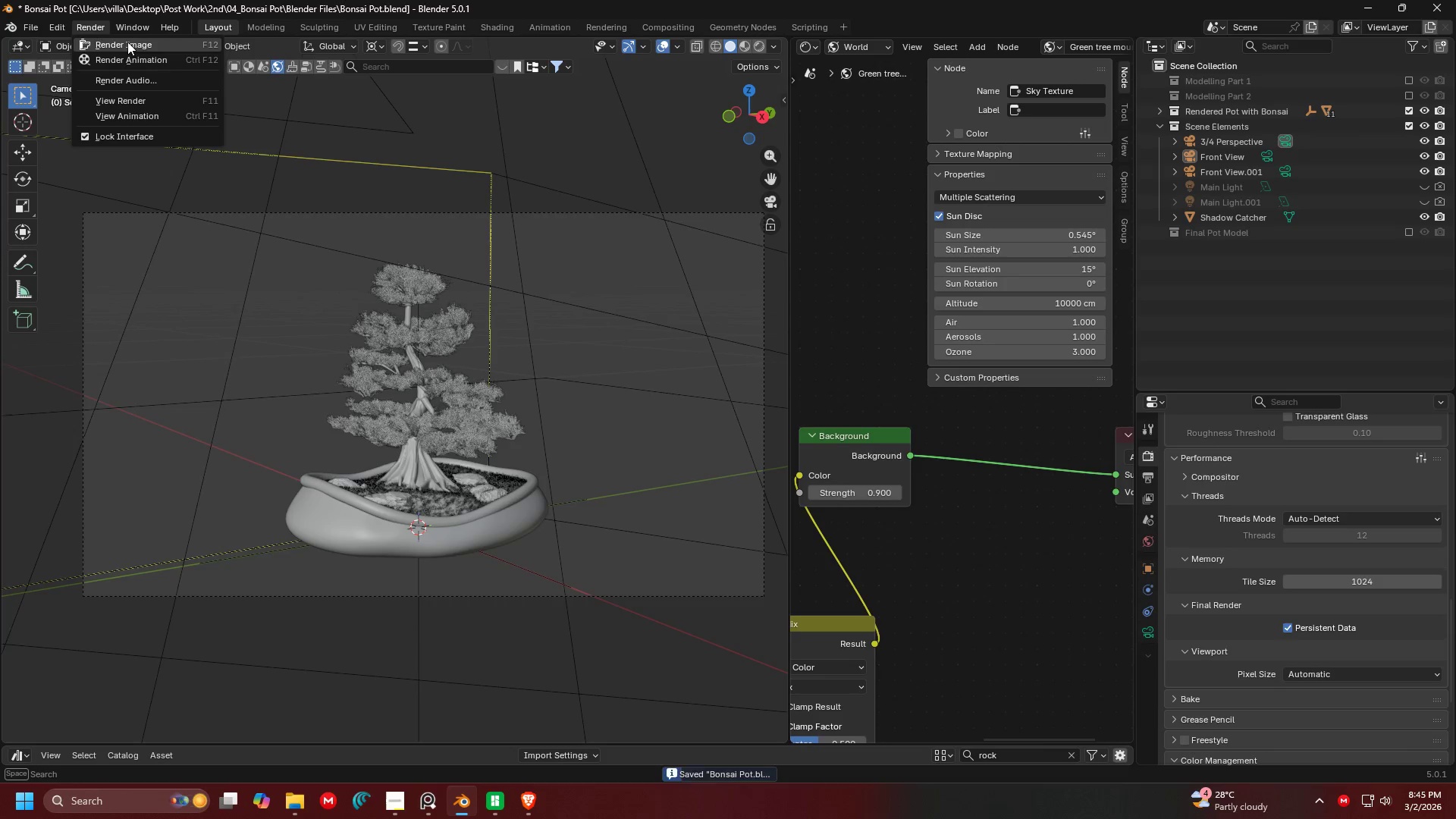 
left_click([127, 42])
 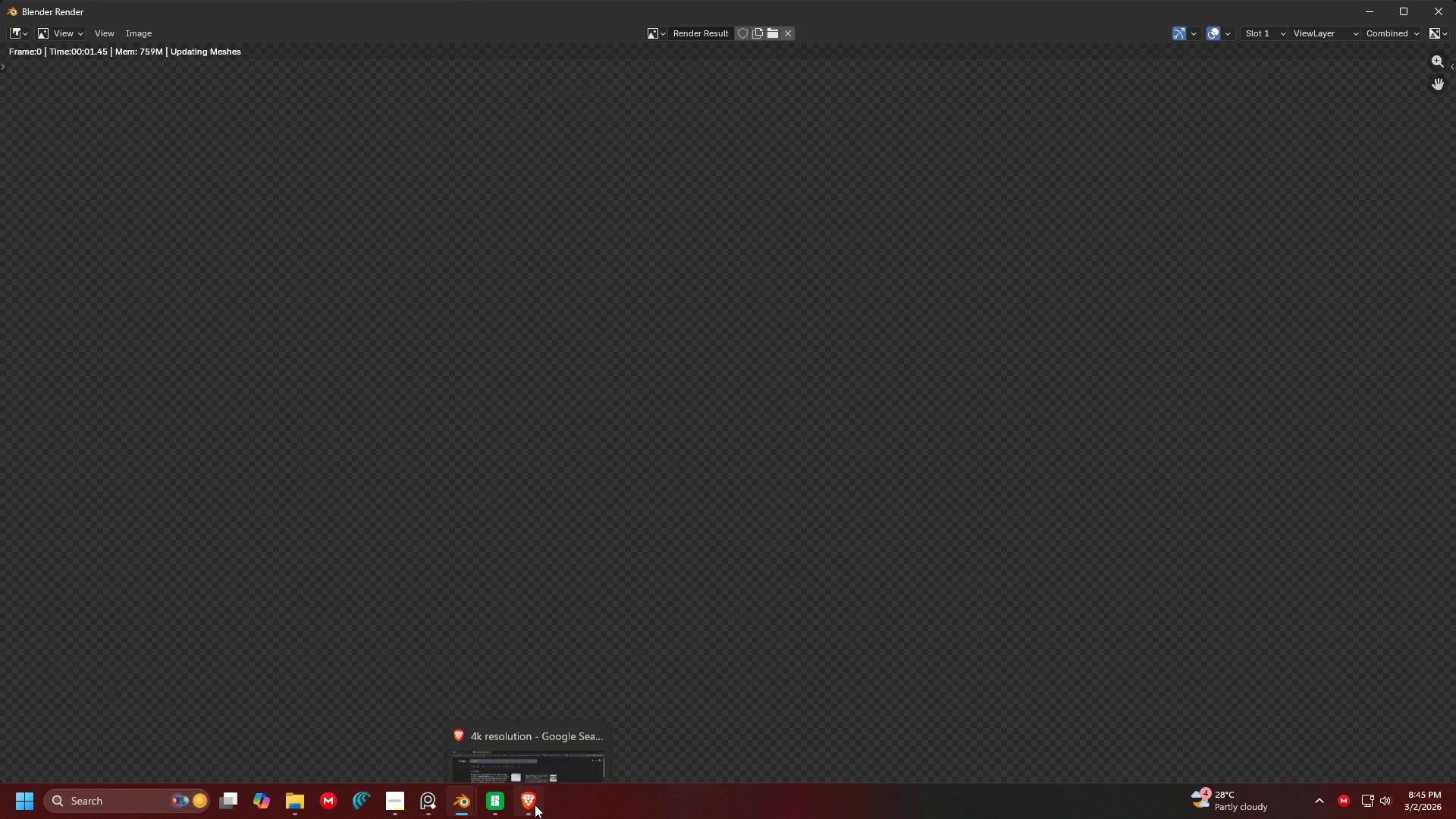 
left_click([535, 805])
 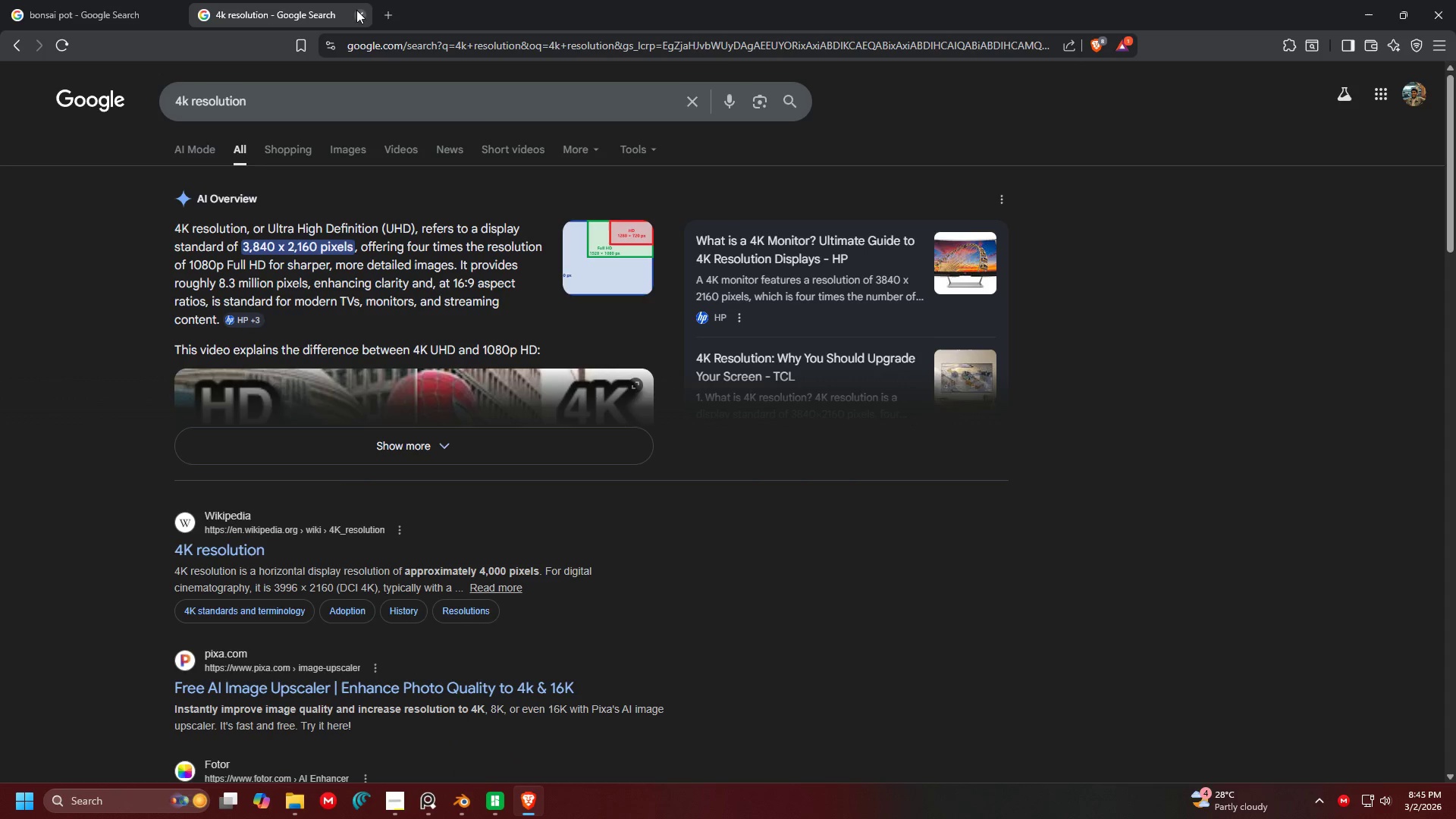 
double_click([361, 10])
 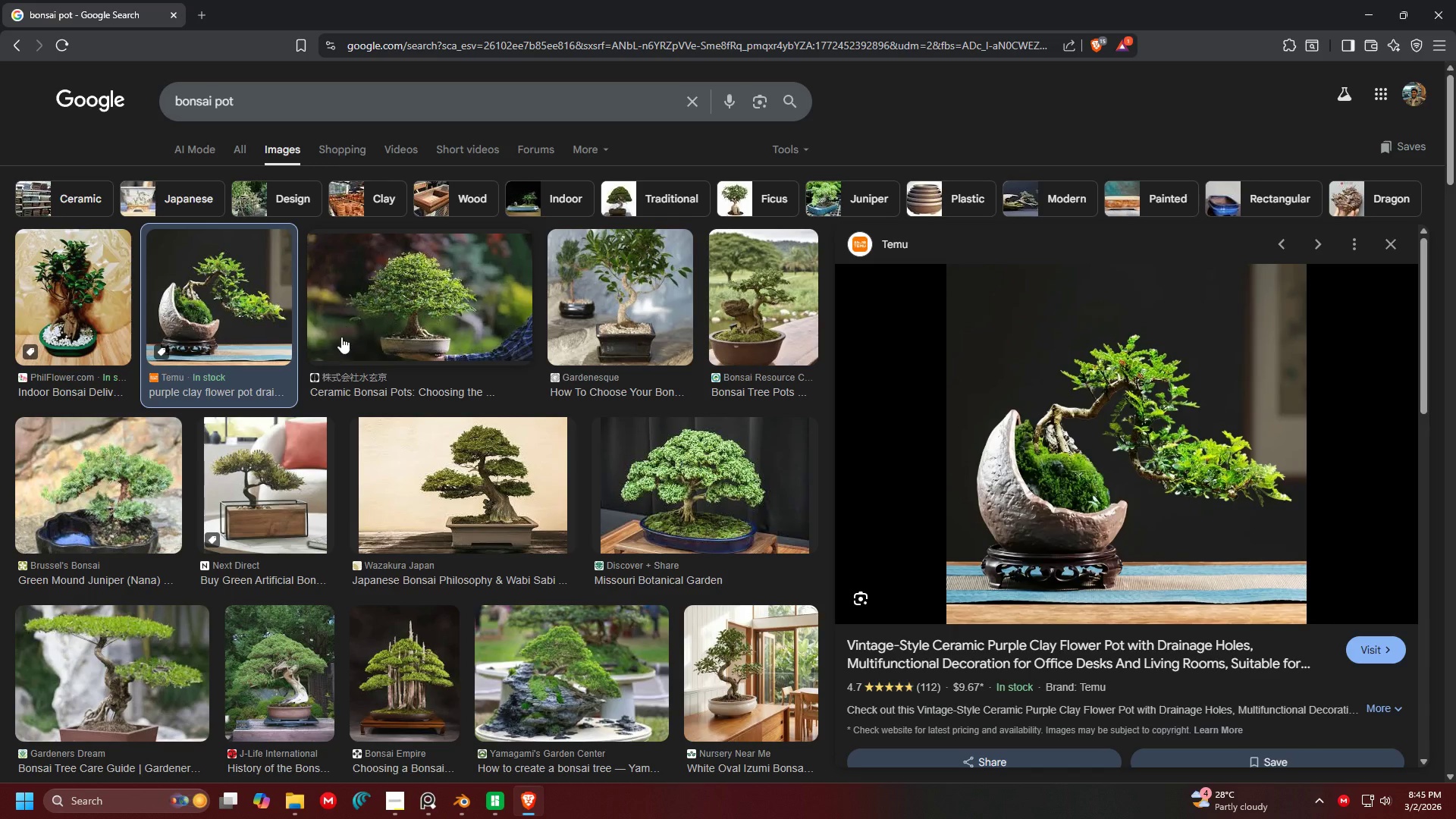 
left_click([439, 277])
 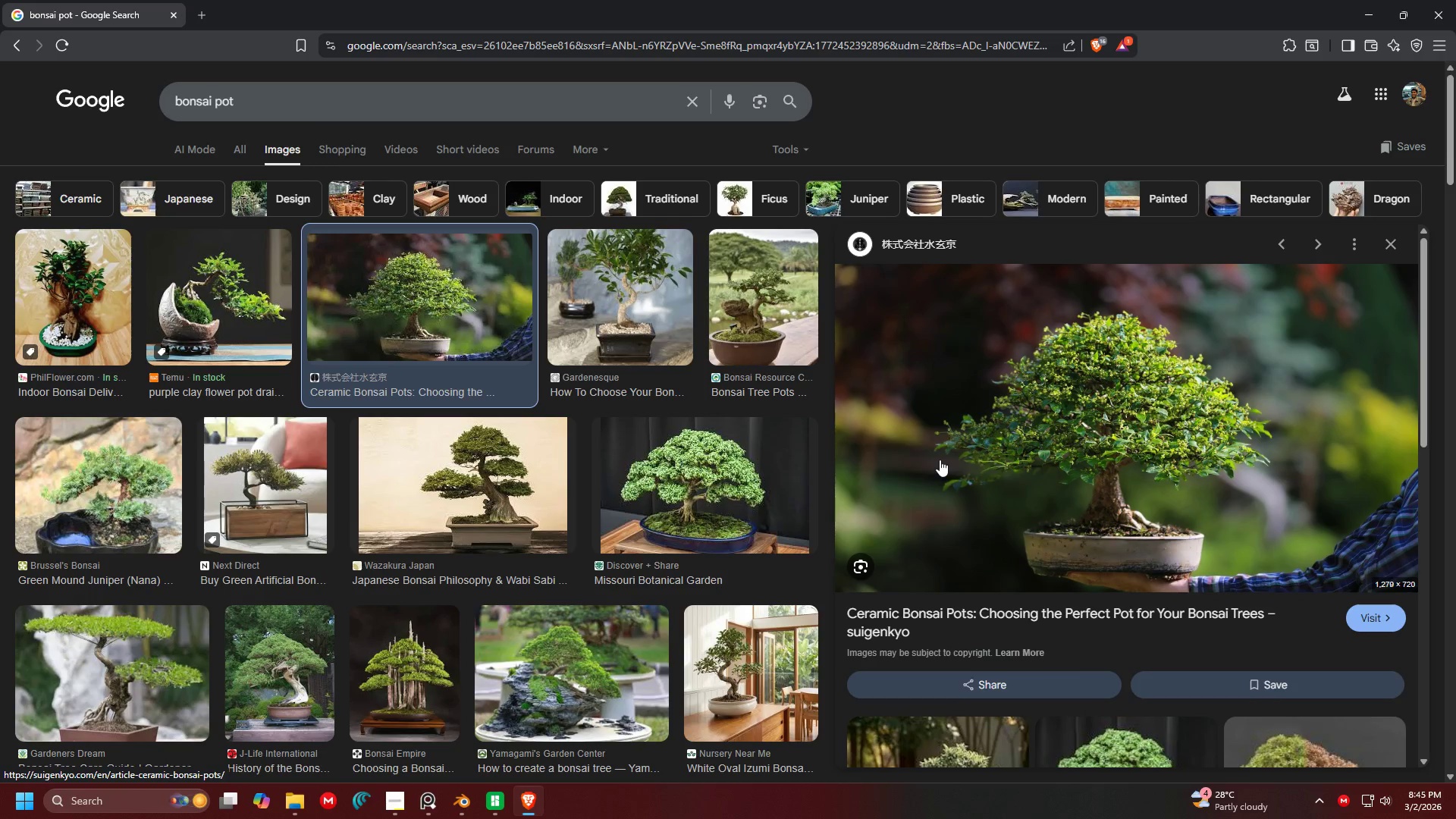 
left_click([677, 505])
 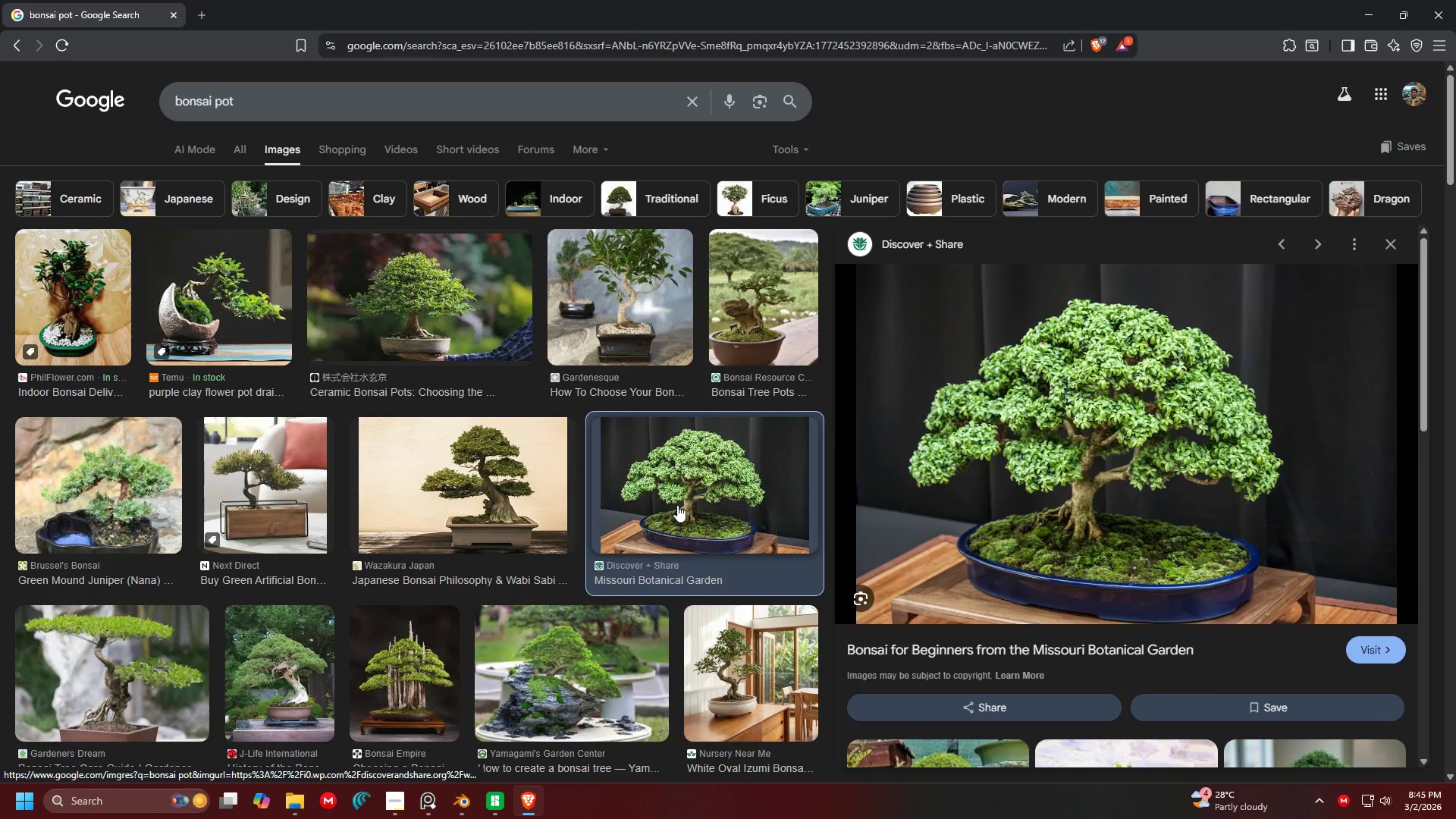 
left_click([656, 363])
 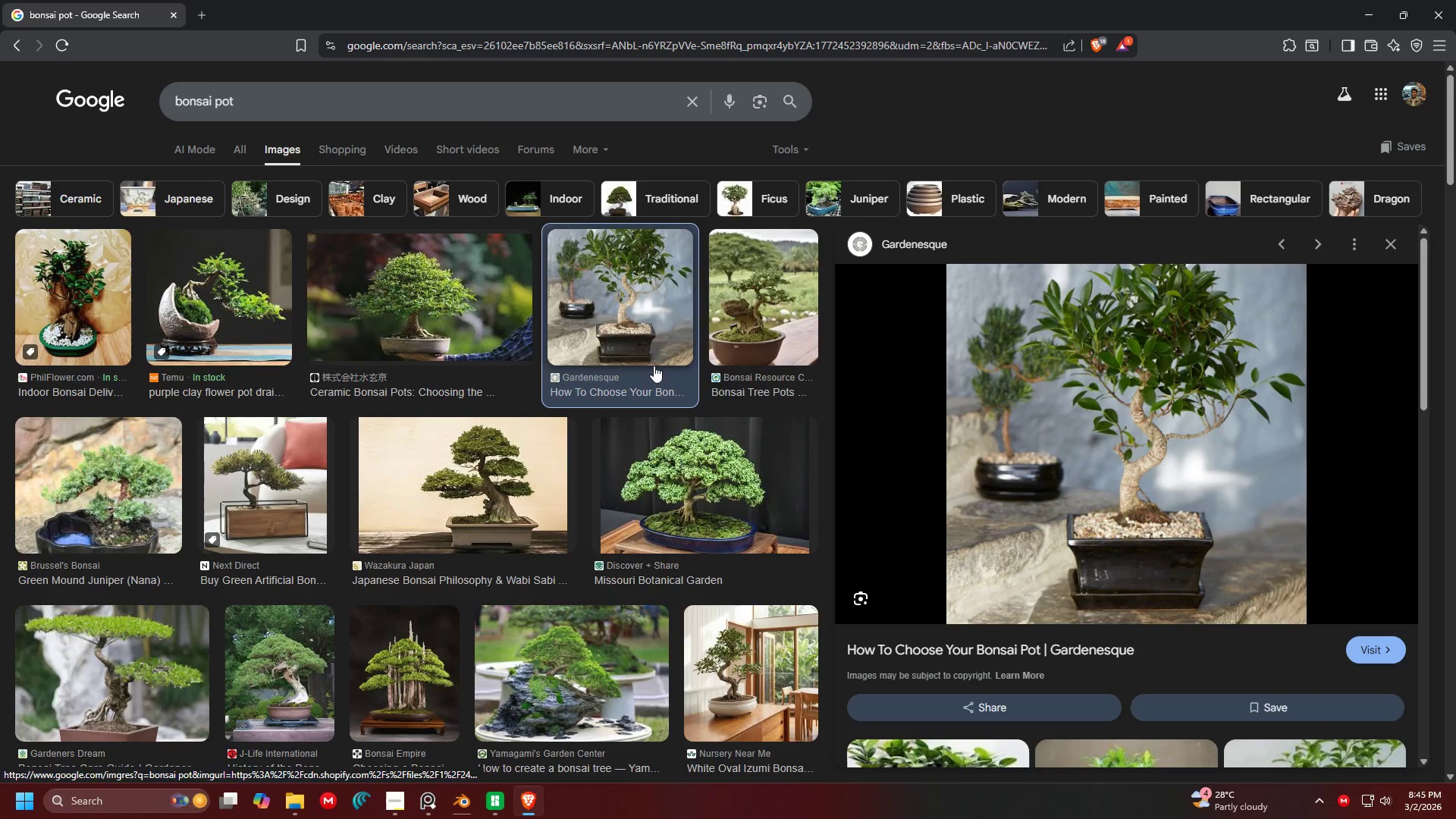 
left_click([527, 506])
 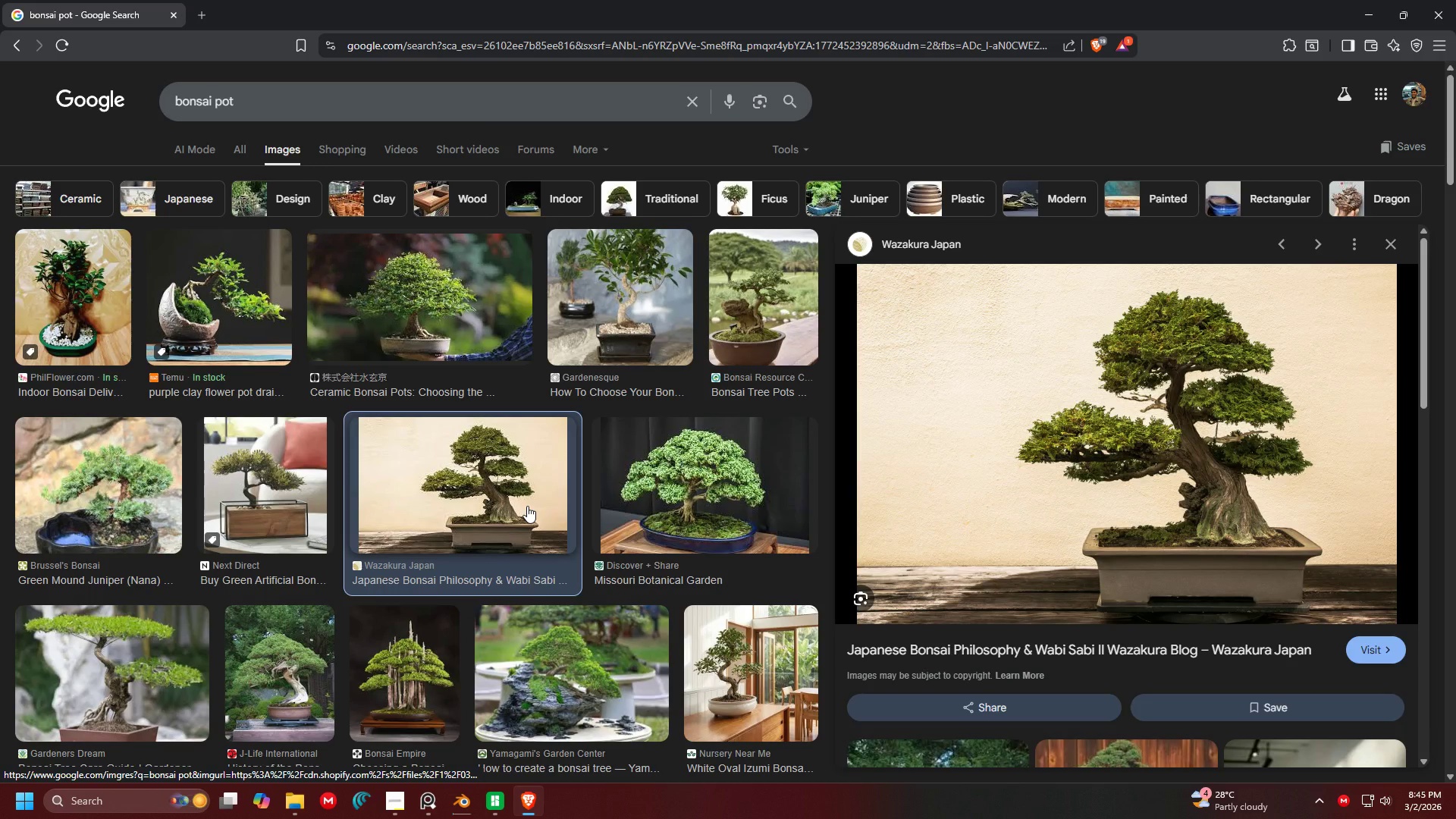 
left_click([598, 564])
 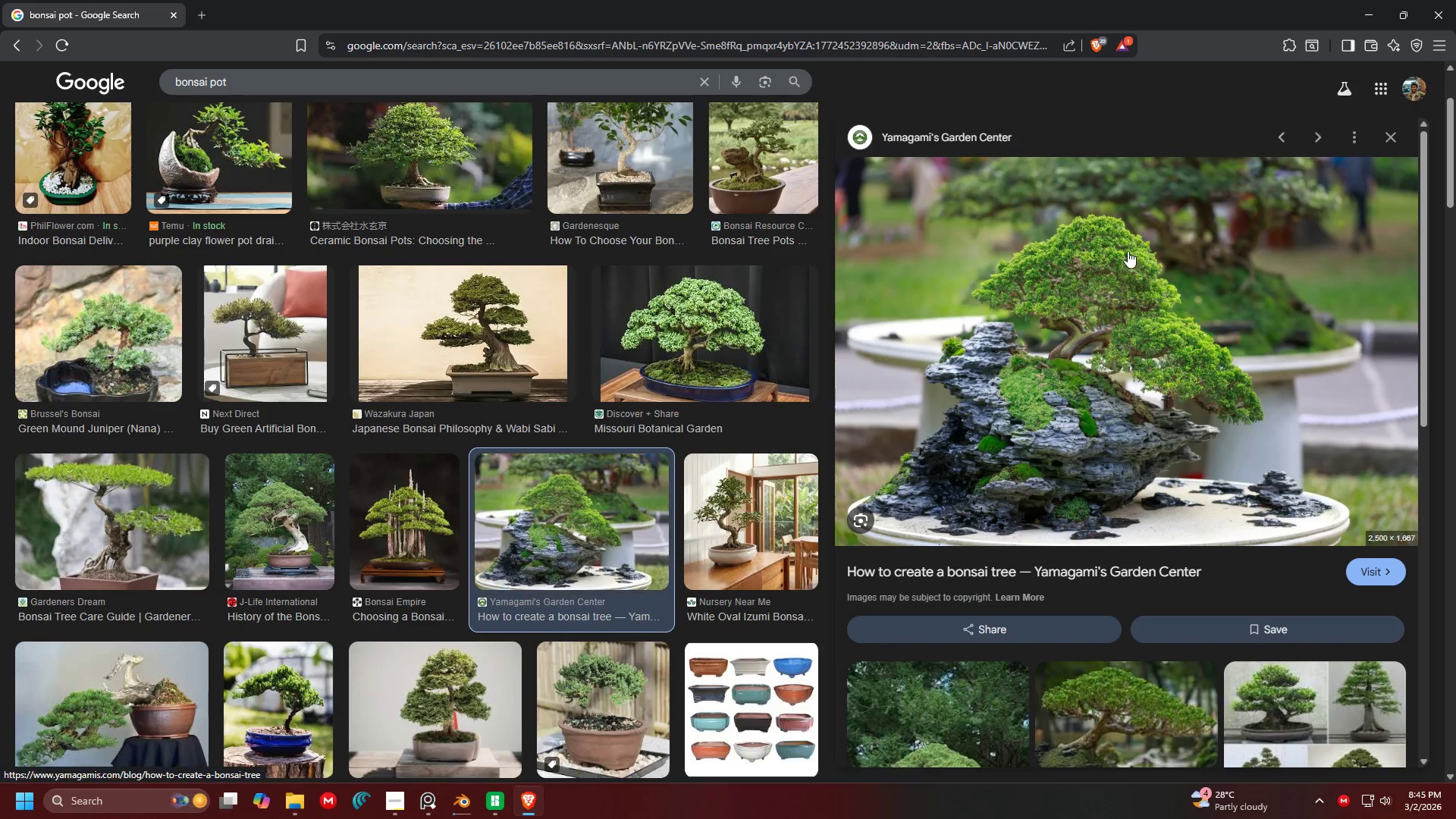 
scroll: coordinate [606, 545], scroll_direction: down, amount: 2.0
 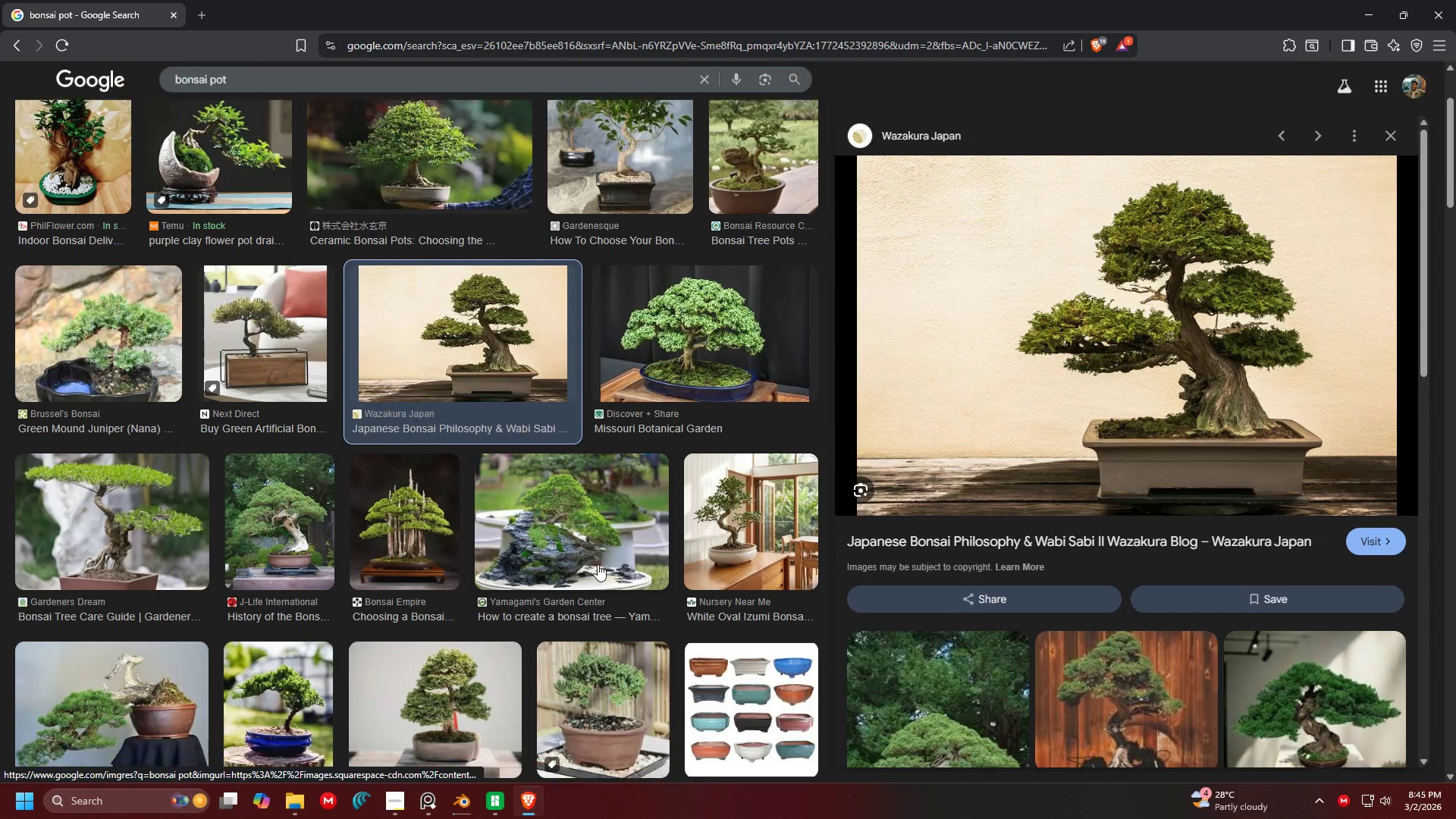 
left_click([1376, 20])
 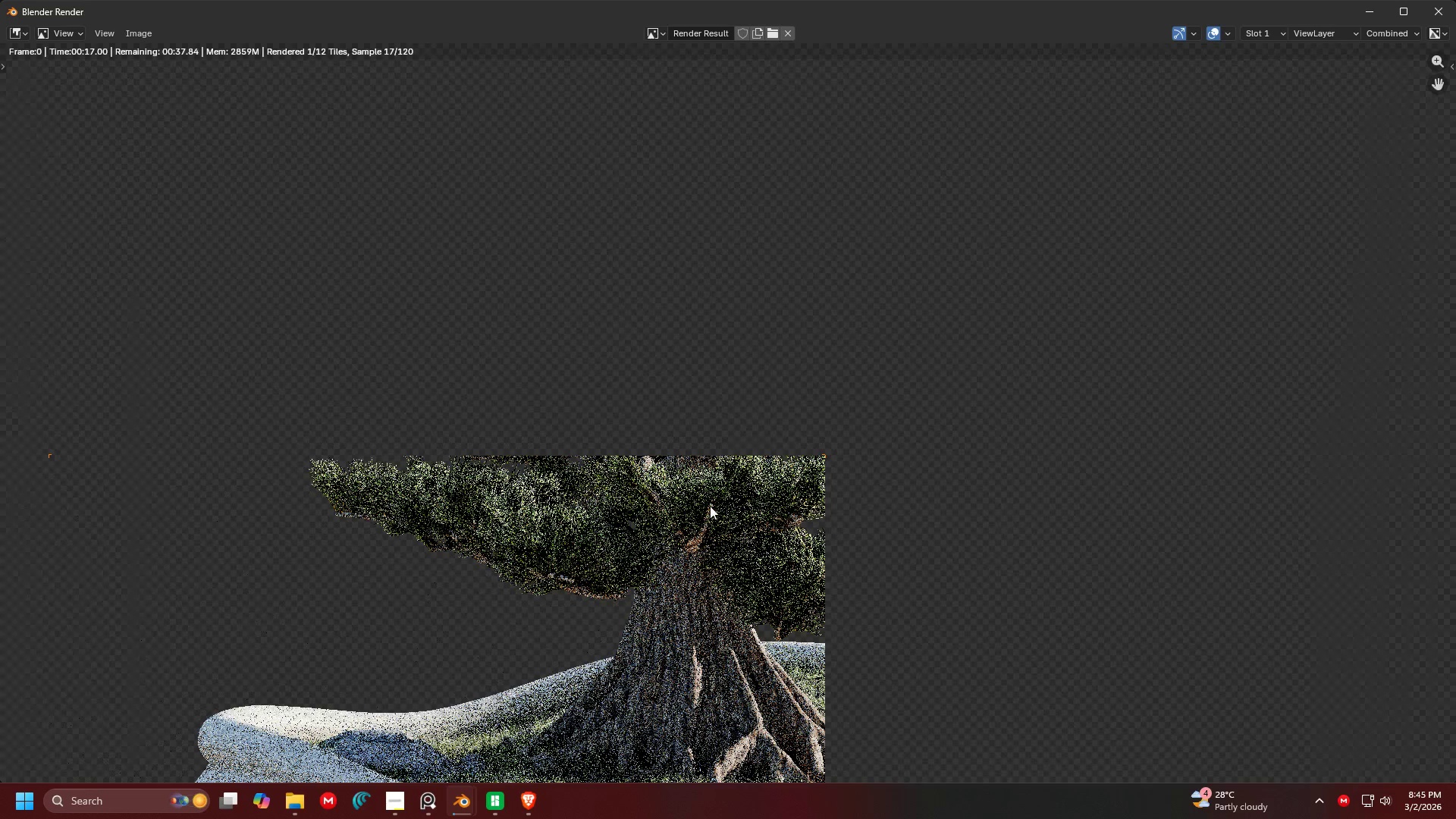 
scroll: coordinate [744, 457], scroll_direction: down, amount: 3.0
 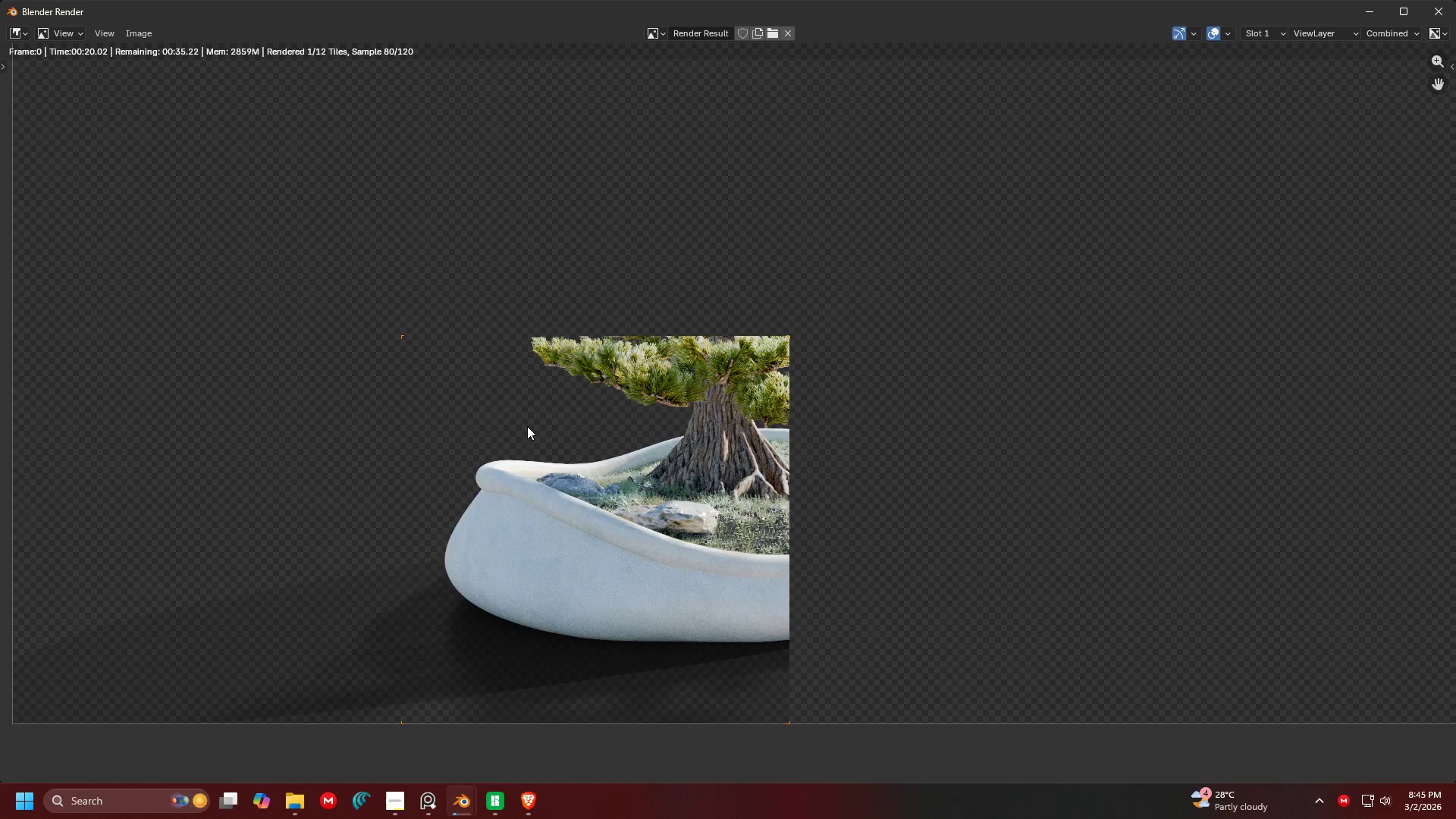 
scroll: coordinate [755, 417], scroll_direction: up, amount: 5.0
 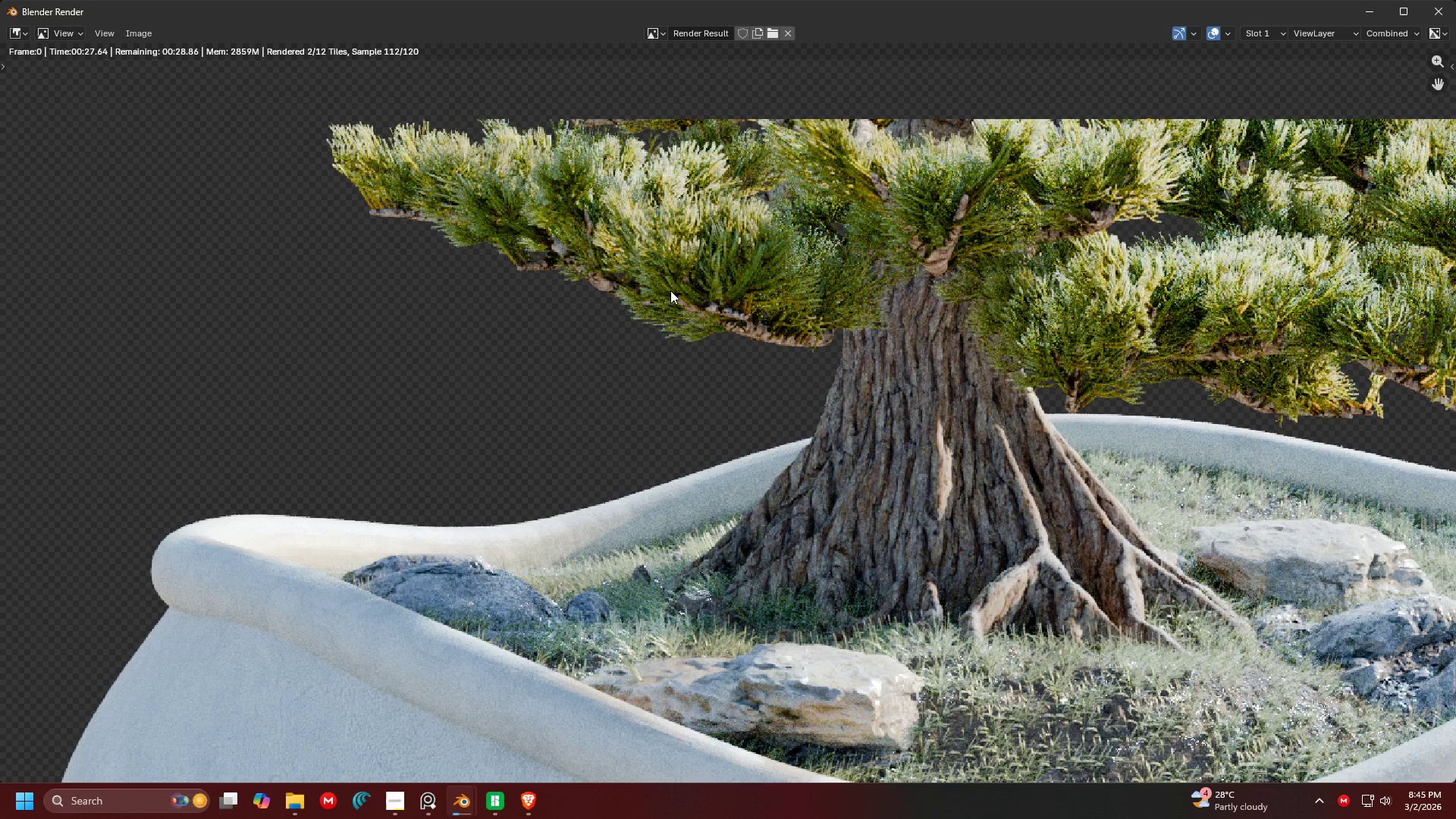 
scroll: coordinate [830, 311], scroll_direction: down, amount: 5.0
 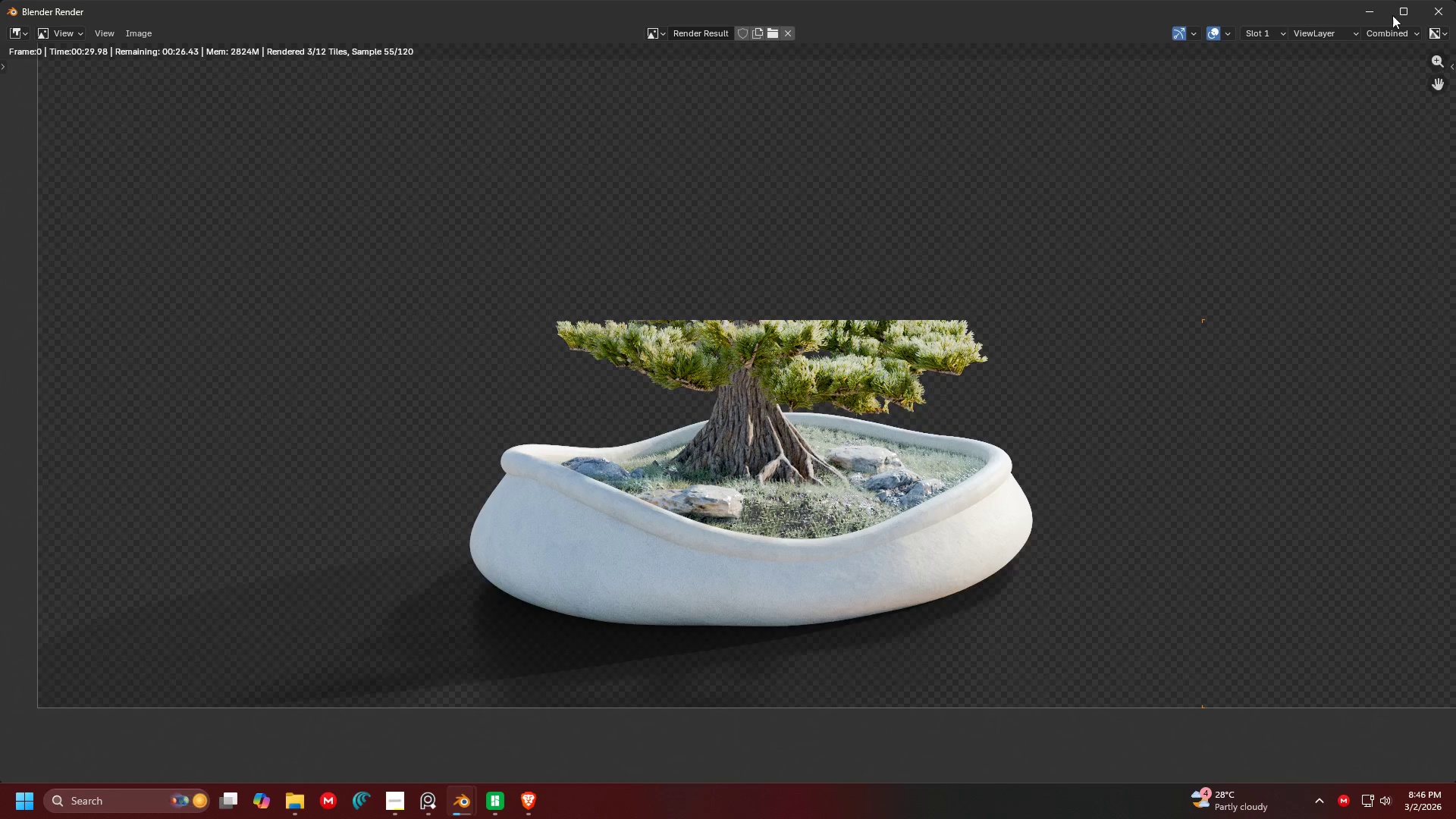 
left_click([1432, 17])
 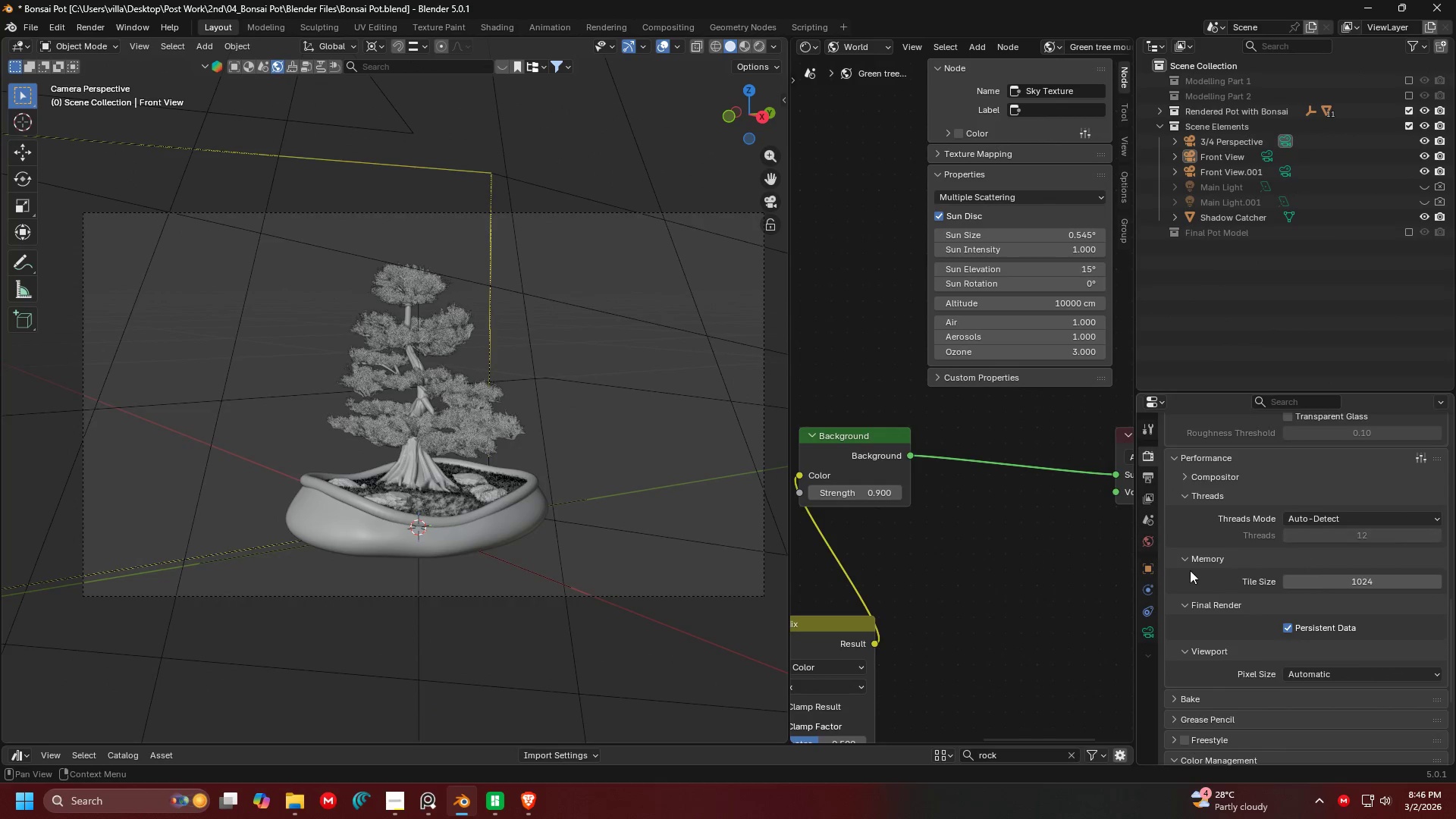 
wait(5.42)
 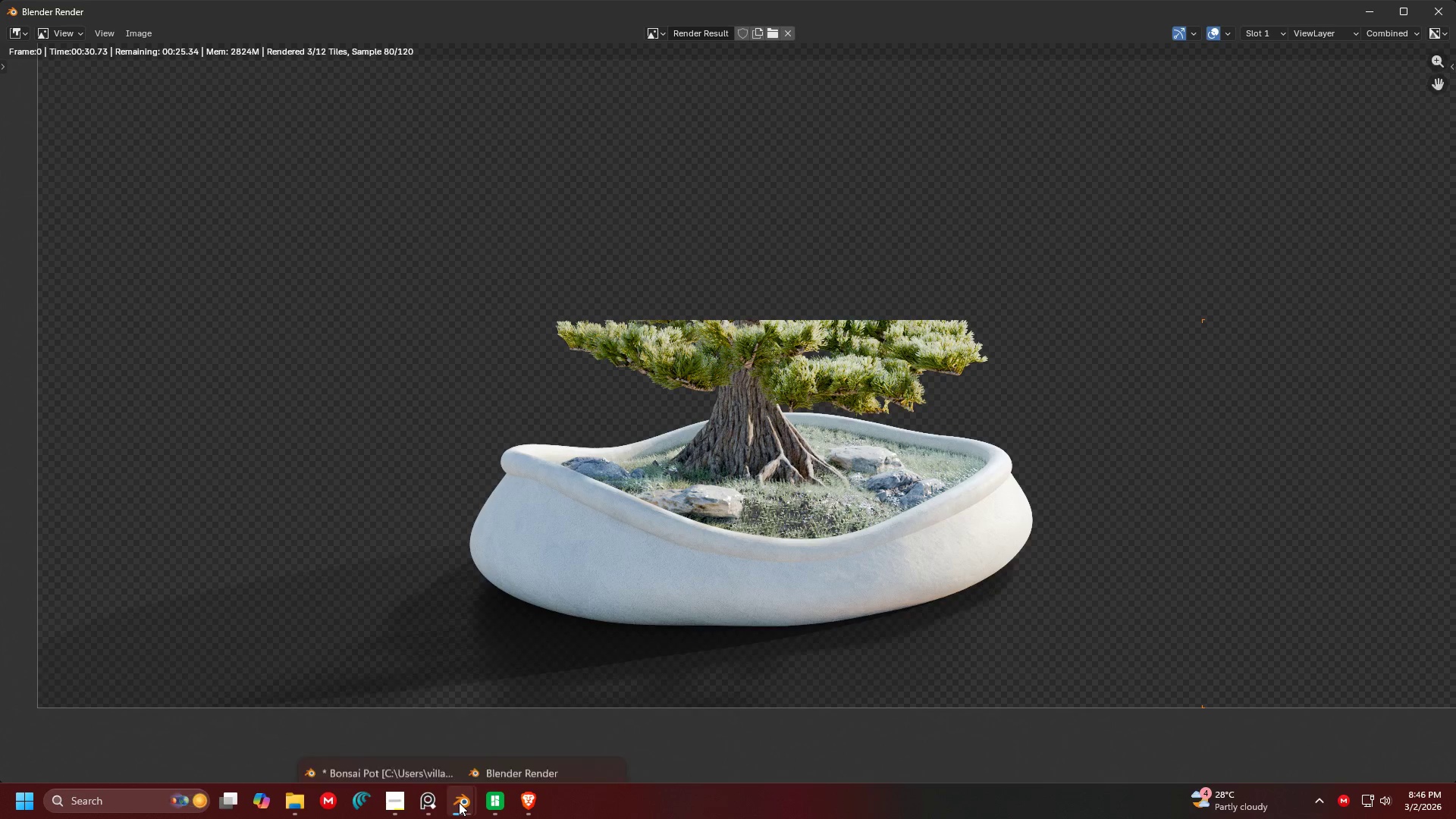 
double_click([1151, 453])
 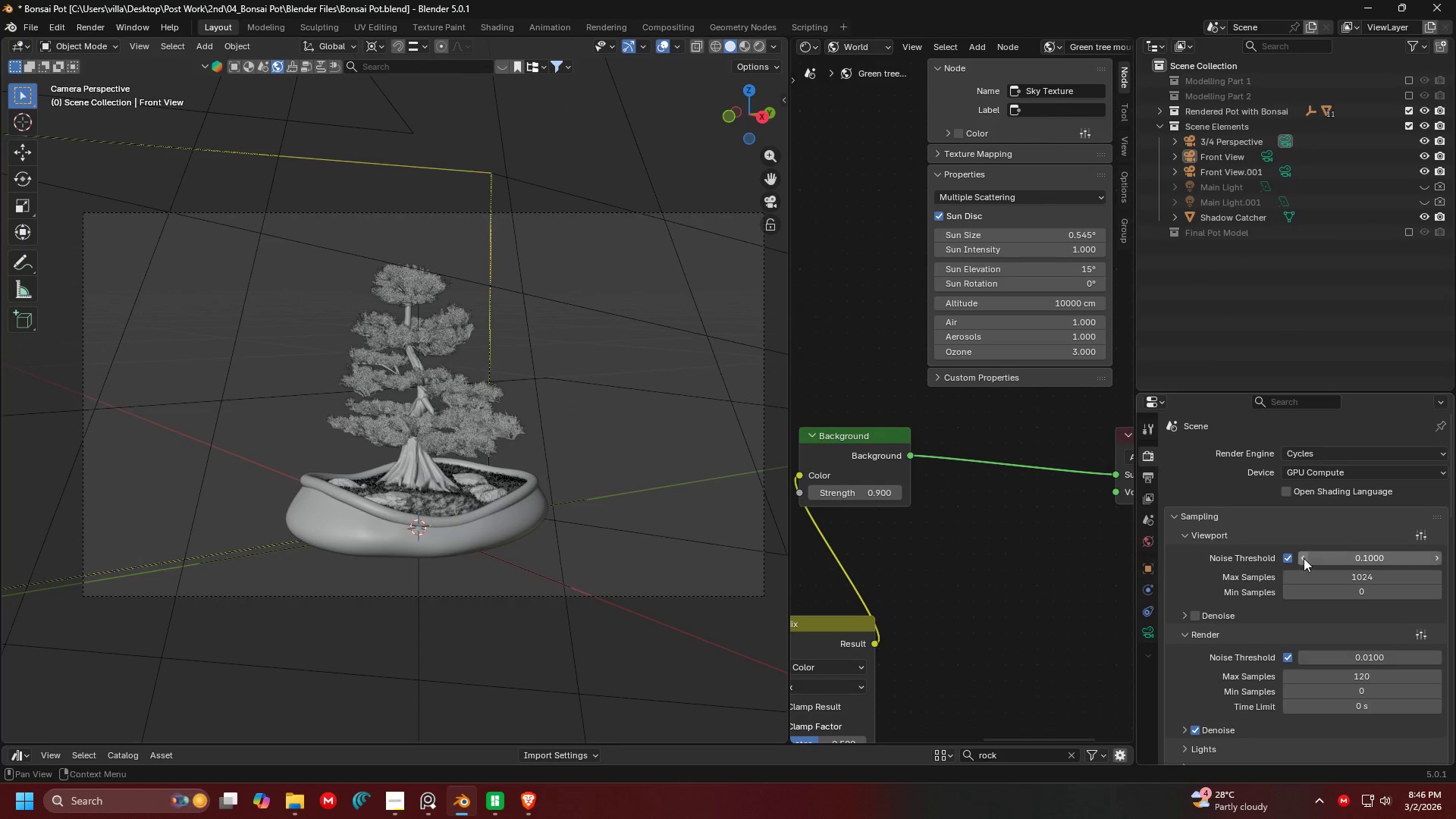 
scroll: coordinate [1304, 558], scroll_direction: down, amount: 10.0
 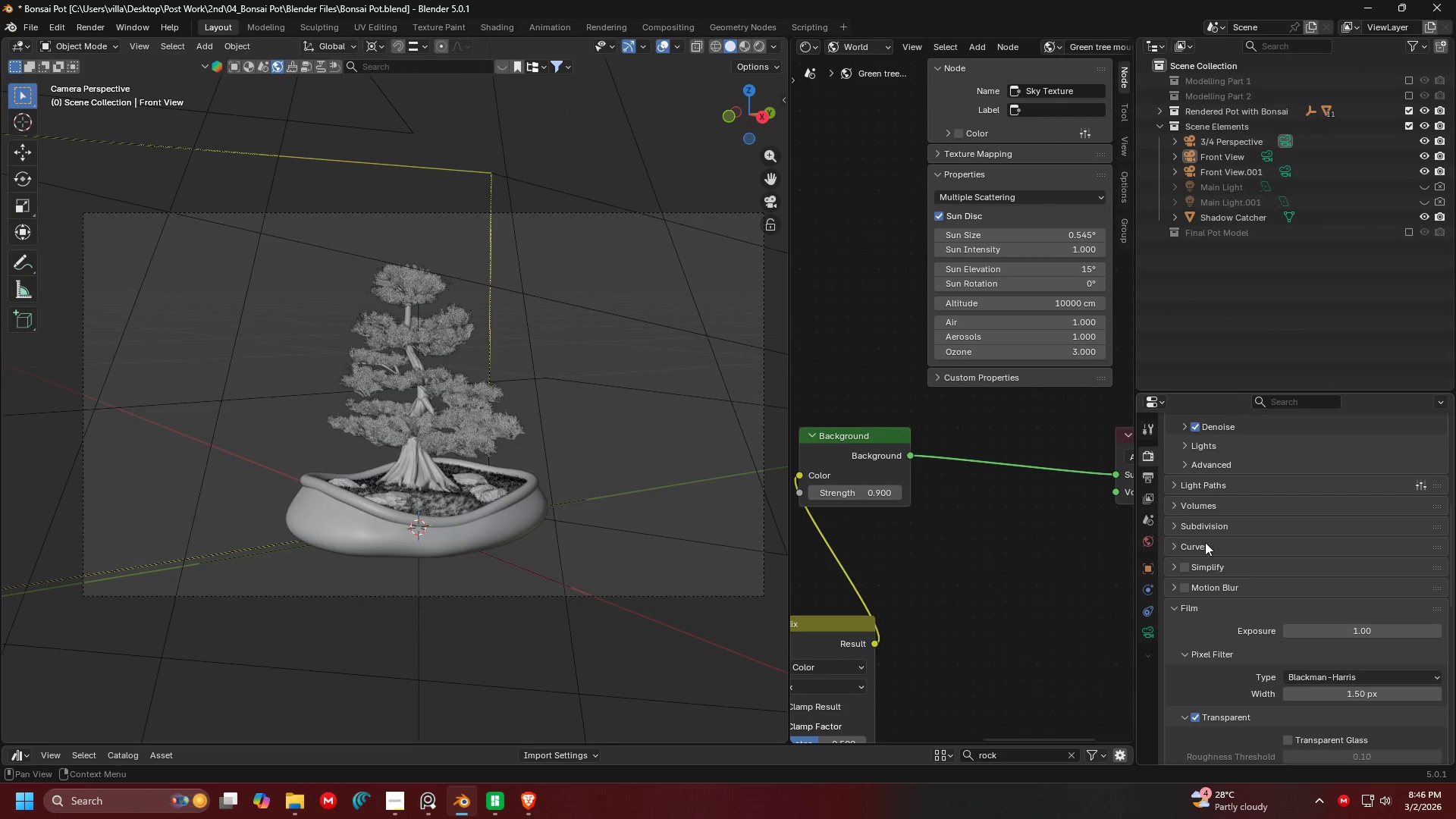 
scroll: coordinate [1183, 503], scroll_direction: up, amount: 2.0
 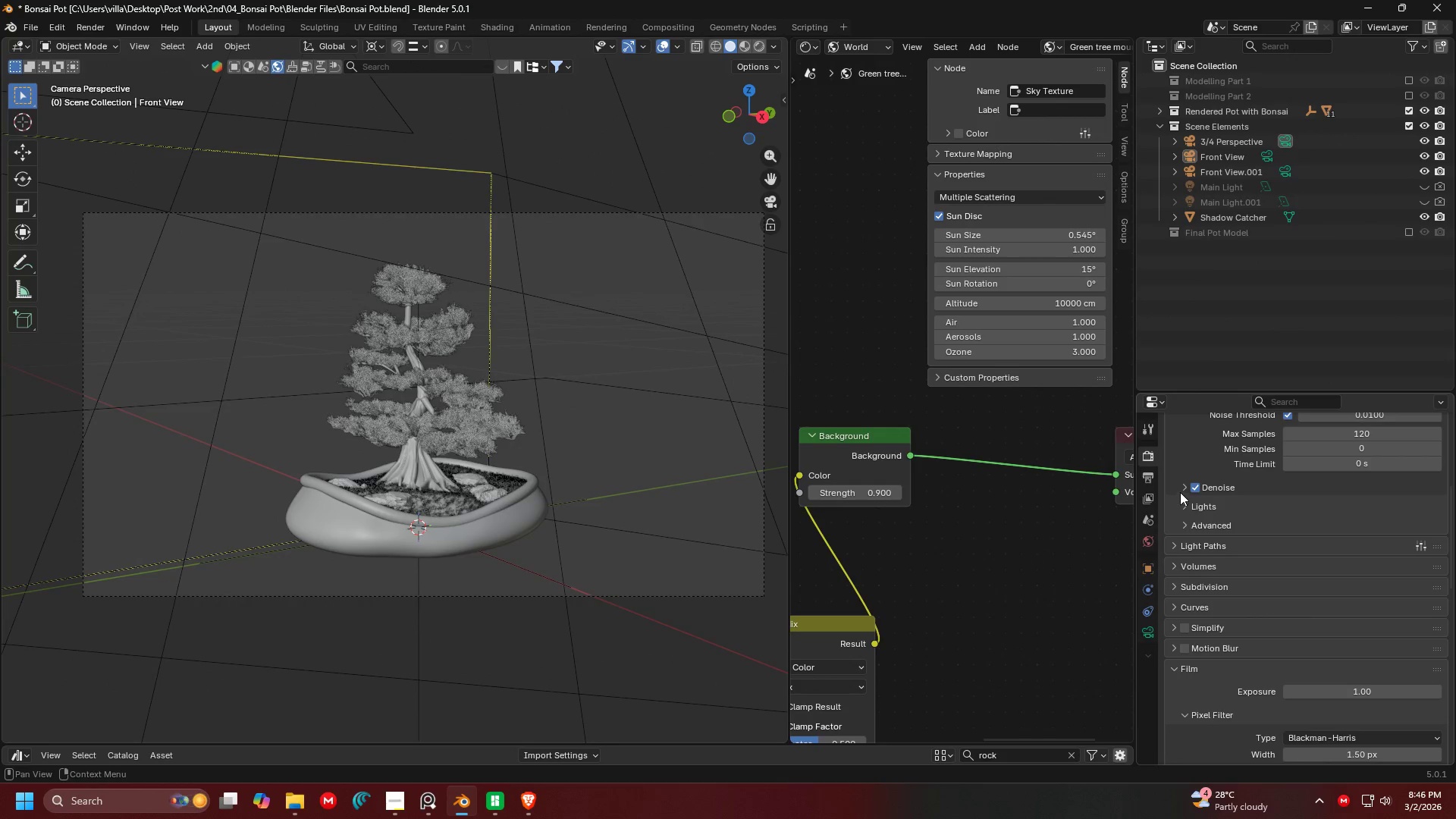 
left_click([1181, 489])
 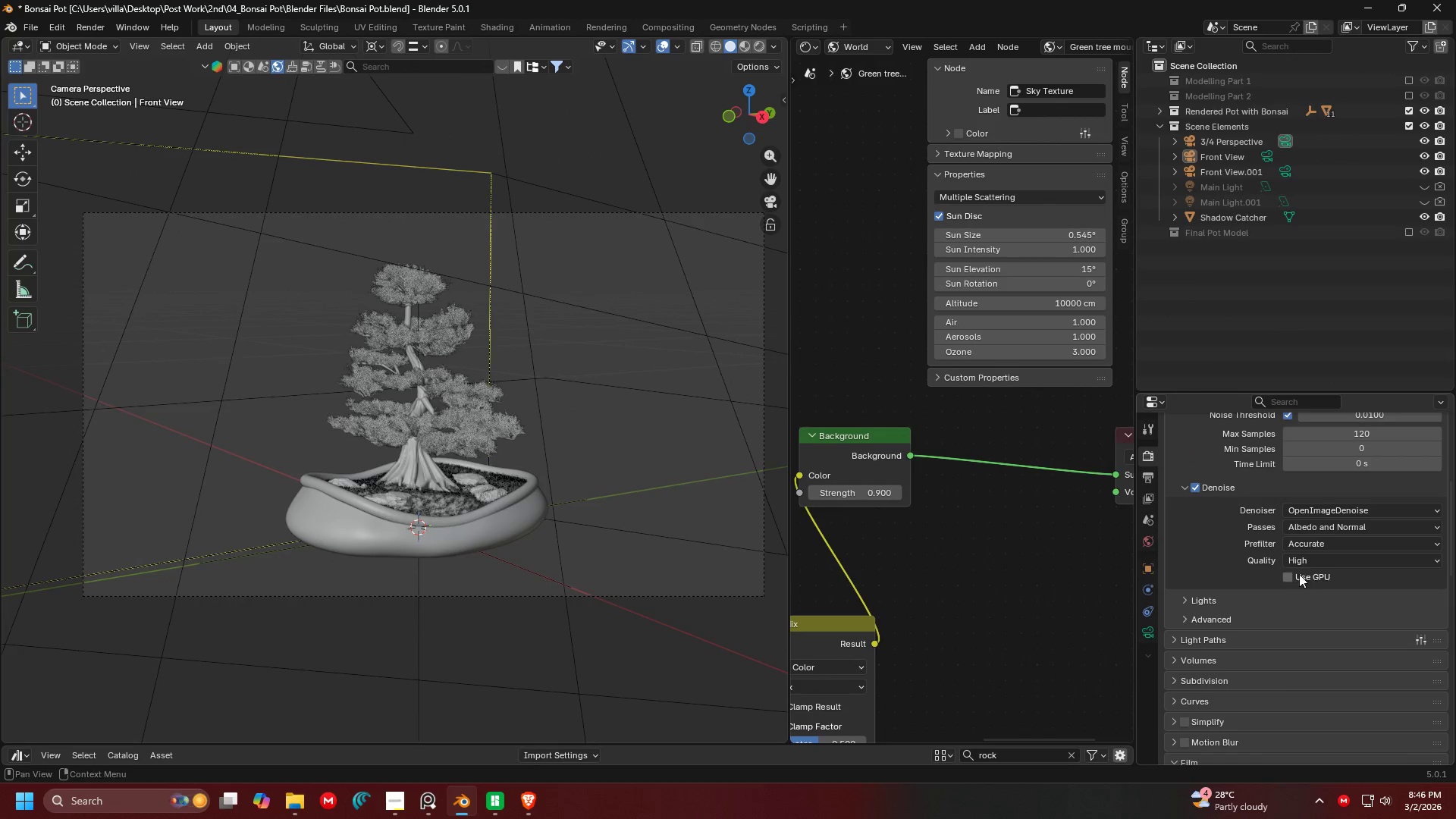 
left_click([1299, 574])
 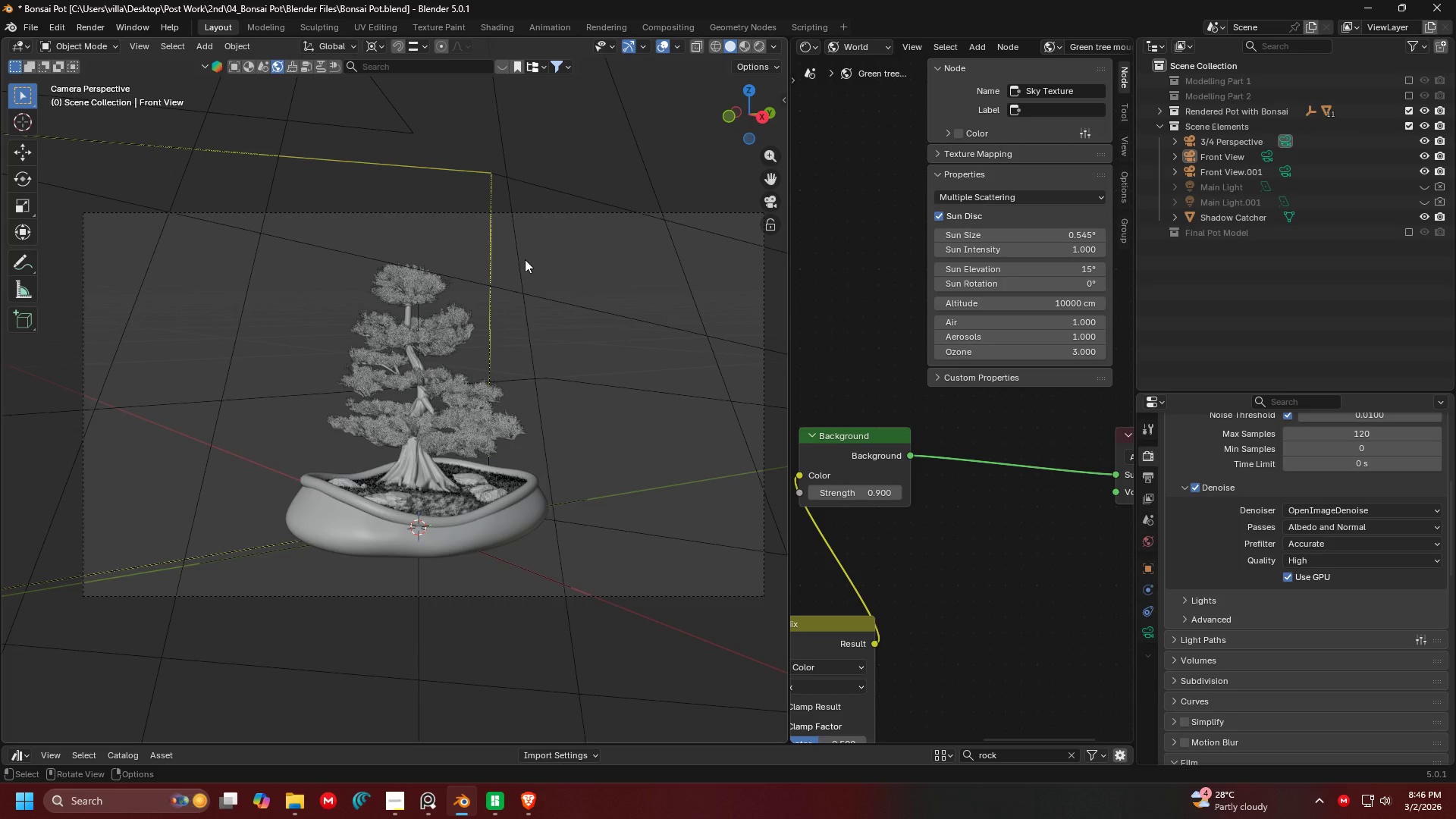 
key(Control+ControlLeft)
 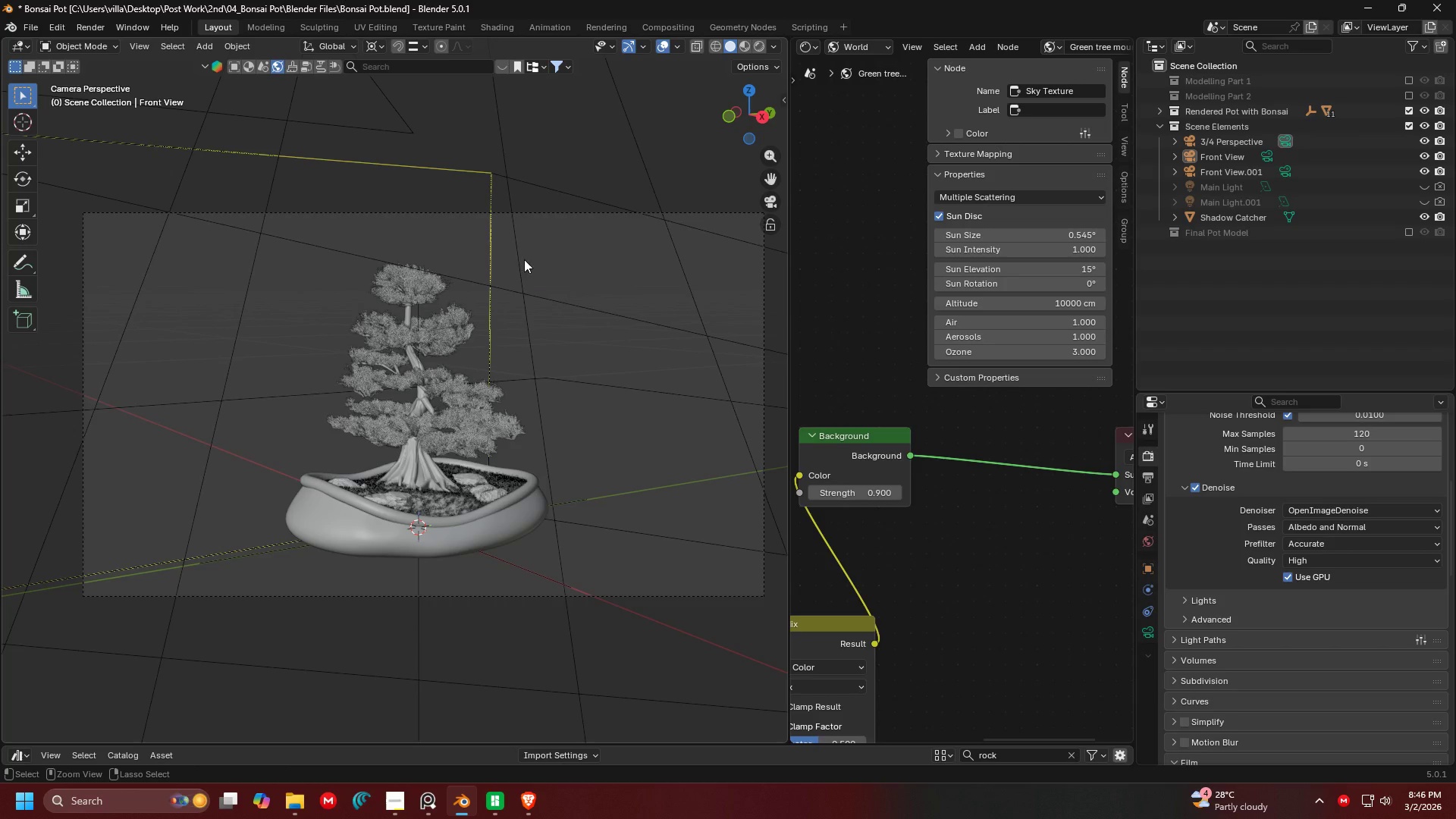 
key(Control+S)
 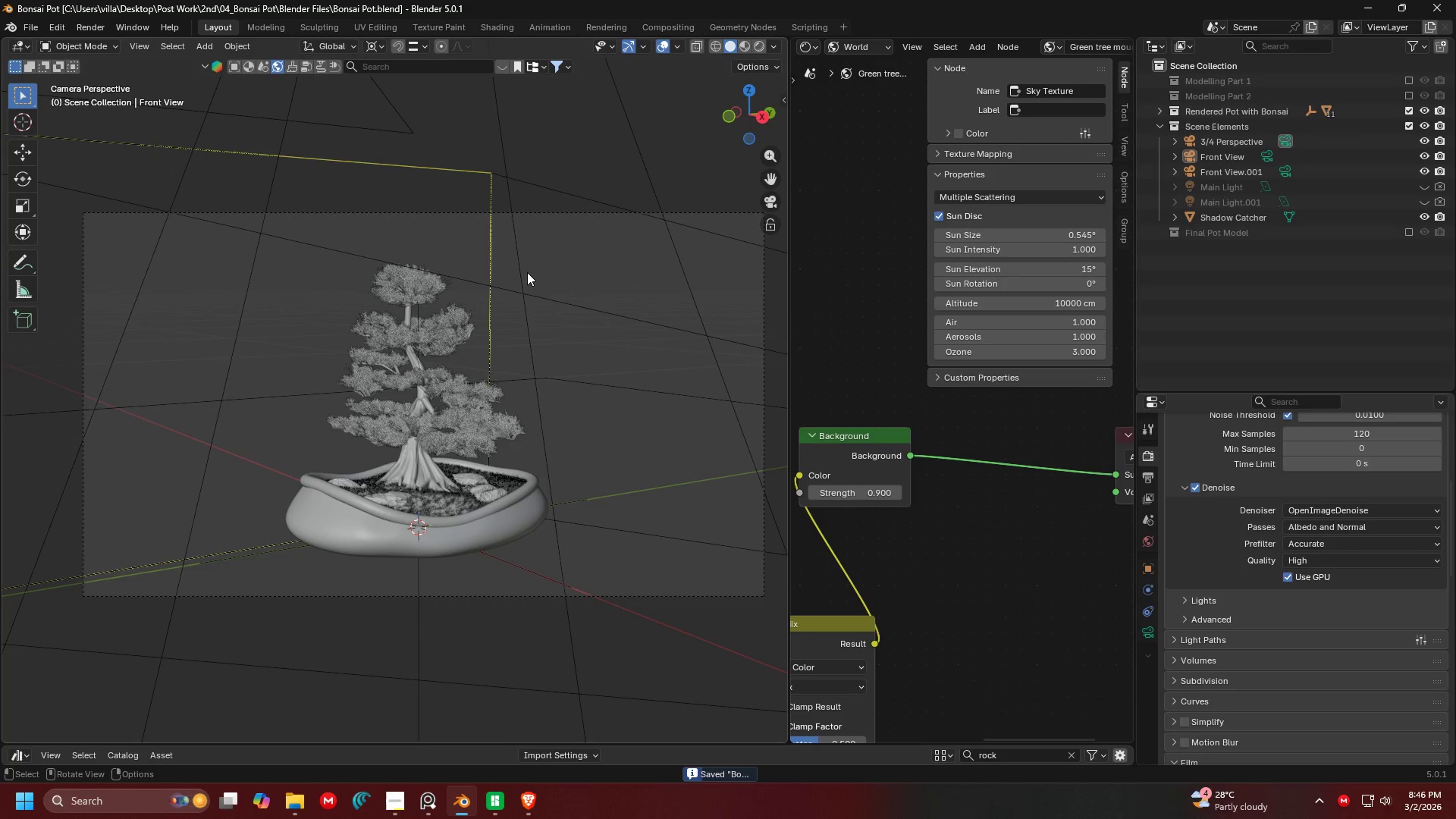 
wait(11.56)
 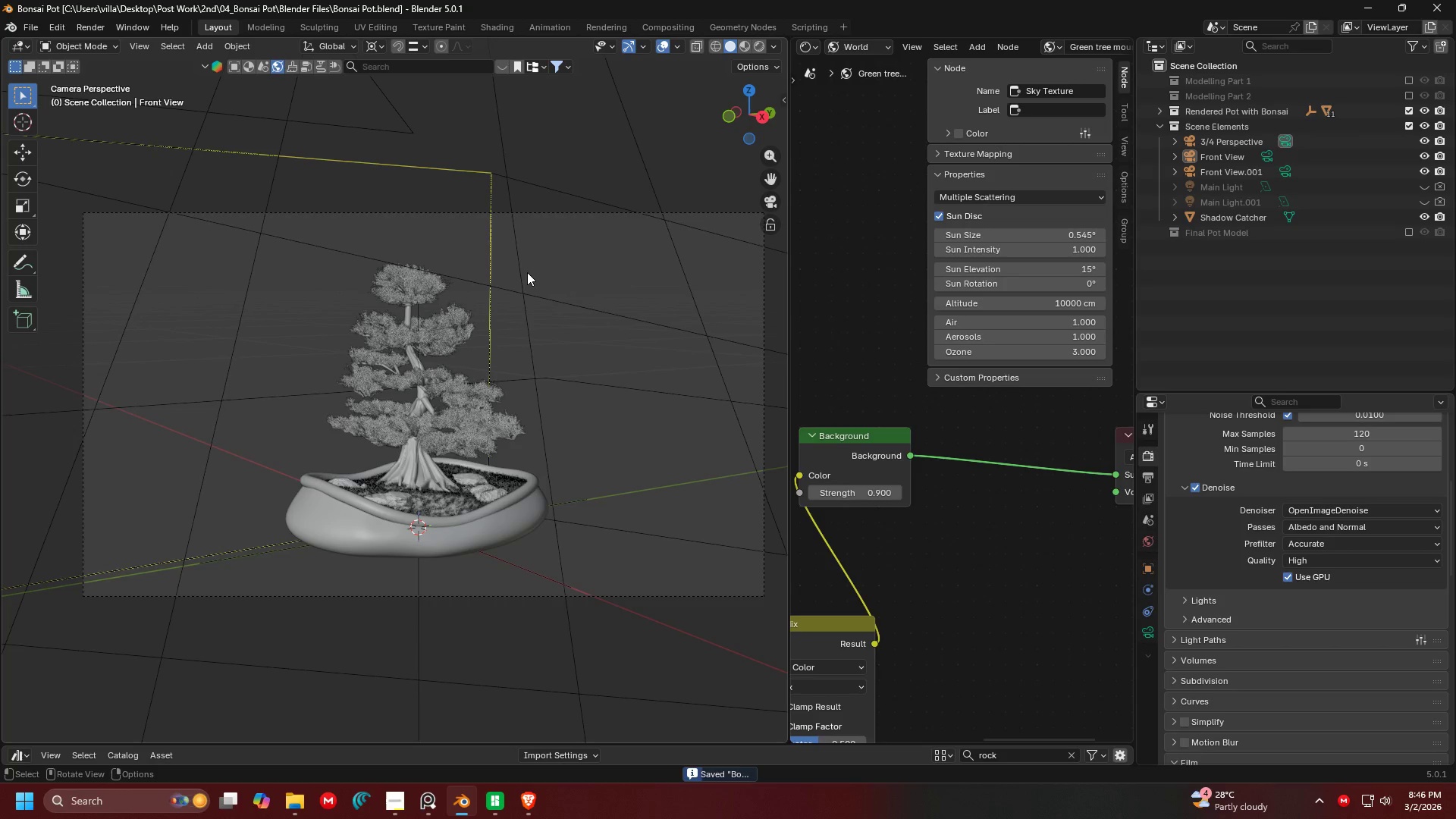 
left_click([102, 24])
 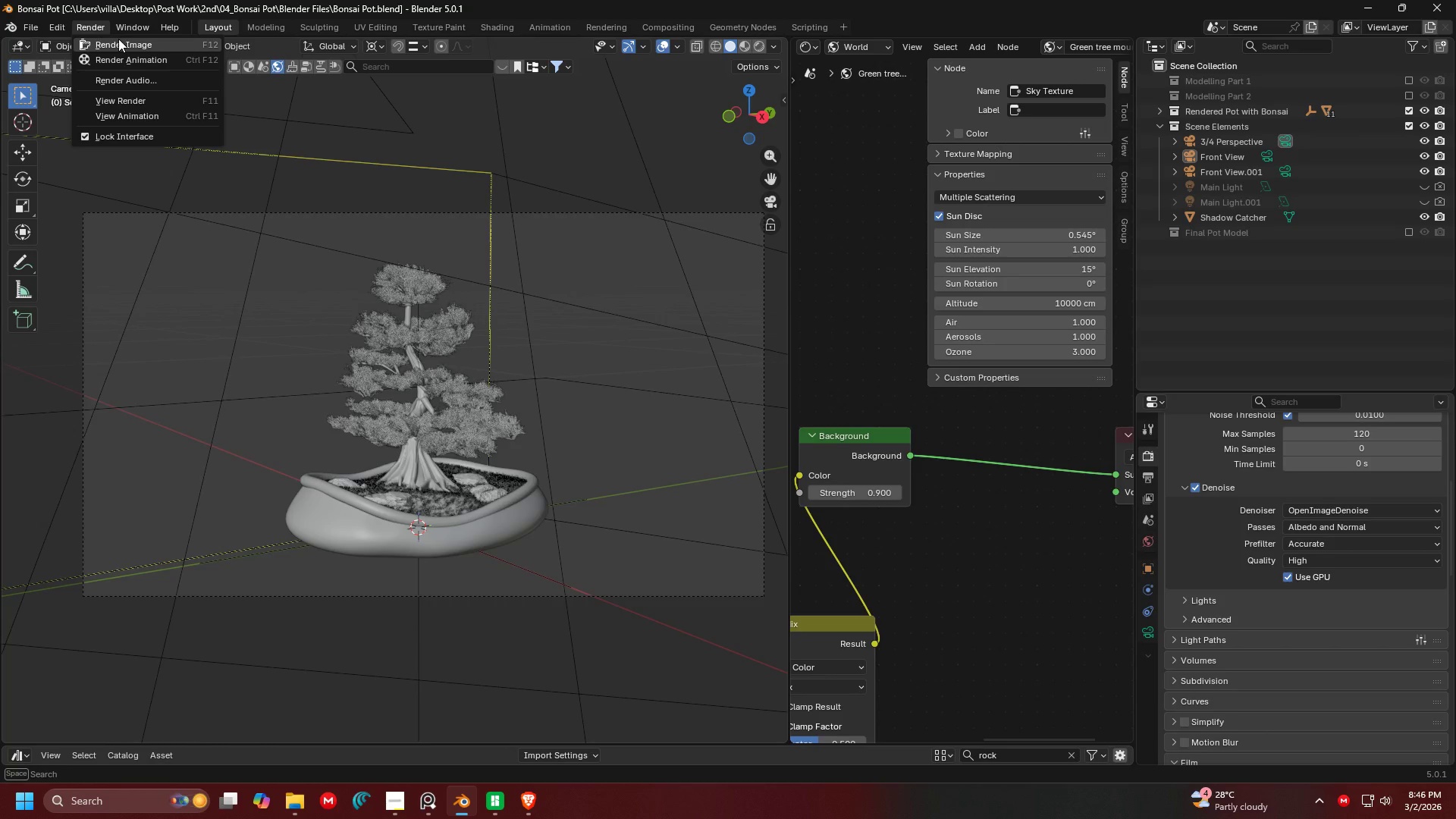 
left_click([118, 39])
 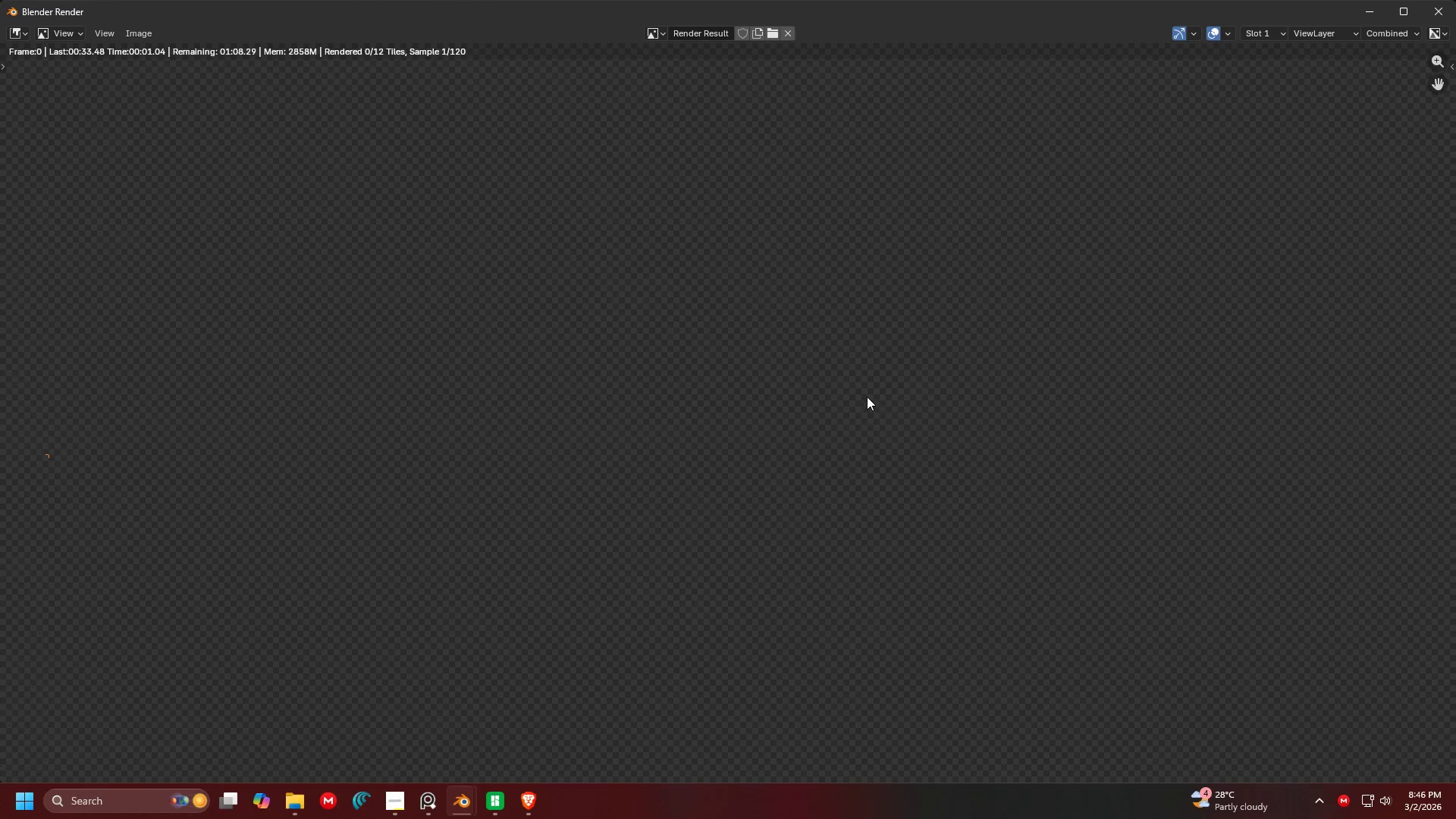 
scroll: coordinate [867, 396], scroll_direction: down, amount: 8.0
 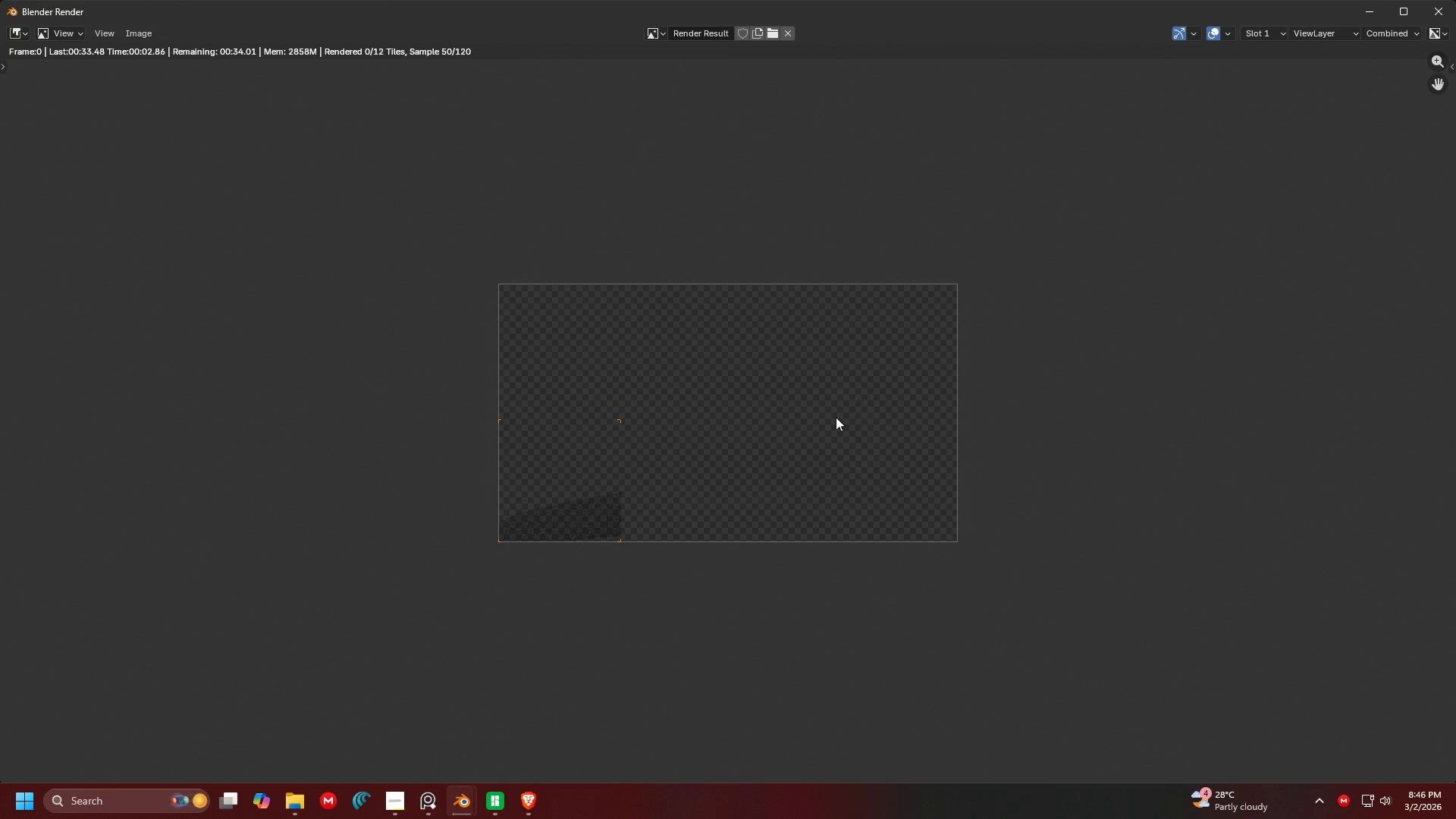 
scroll: coordinate [772, 474], scroll_direction: up, amount: 2.0
 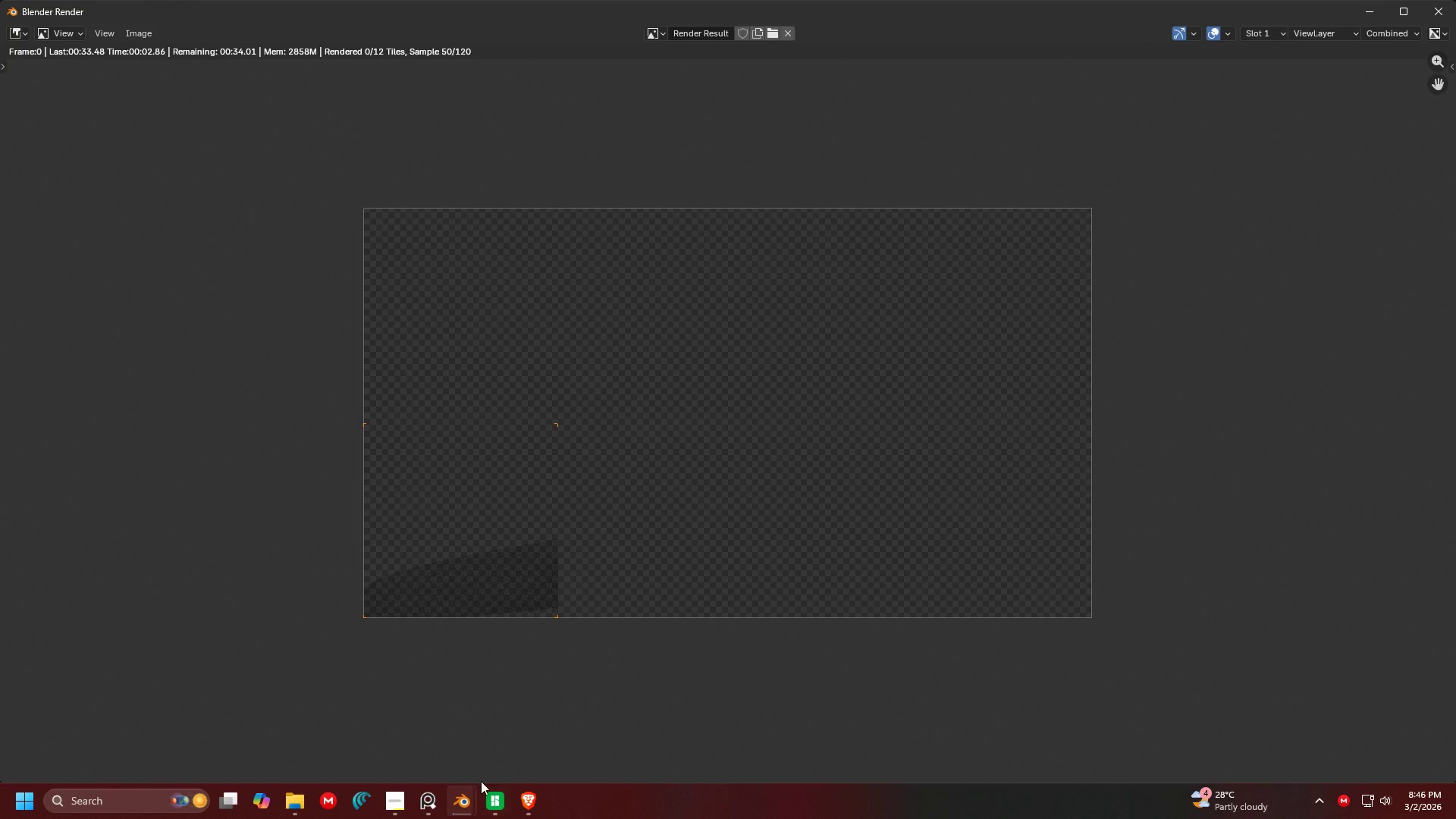 
mouse_move([429, 807])
 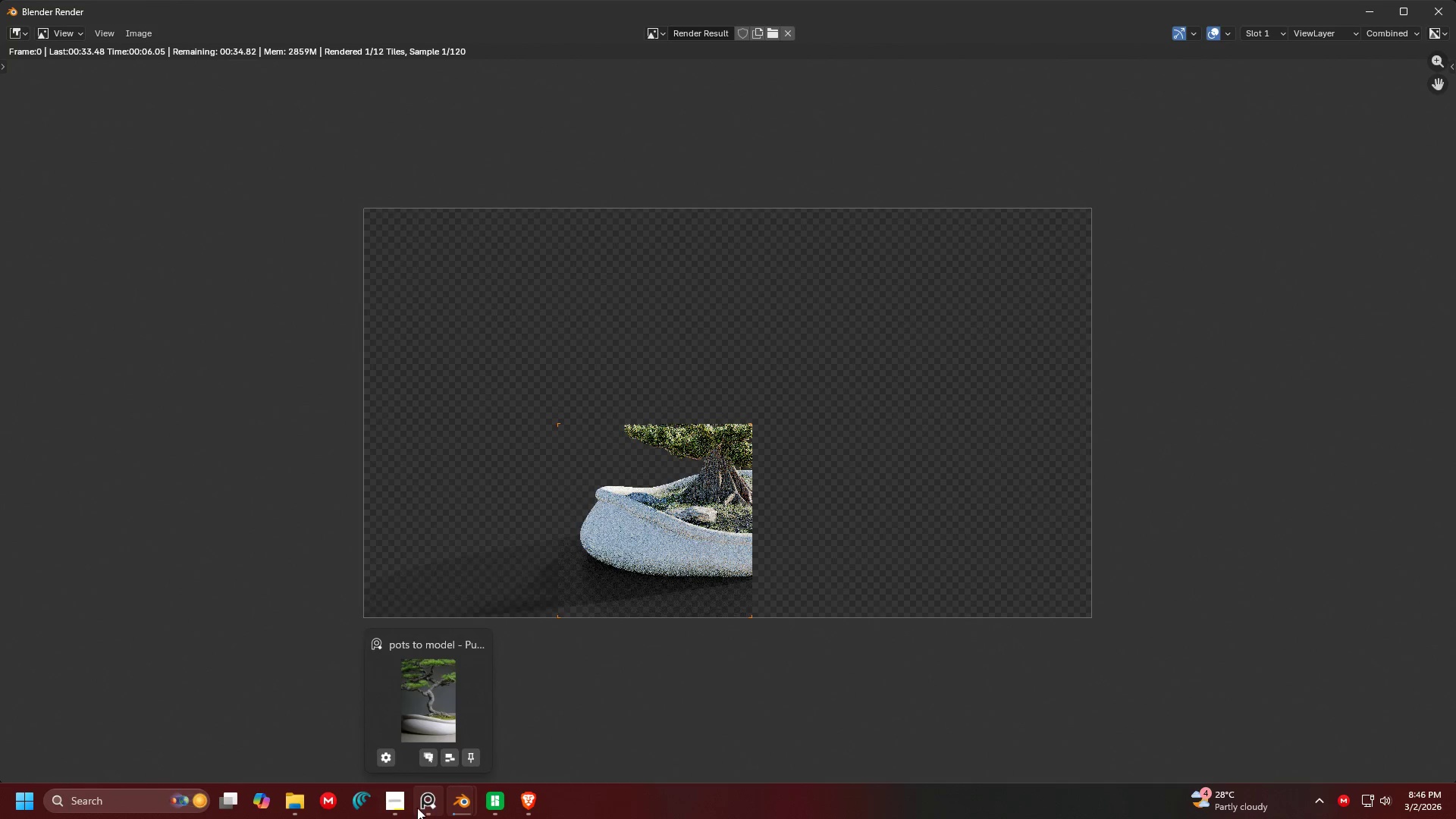 
left_click([387, 812])